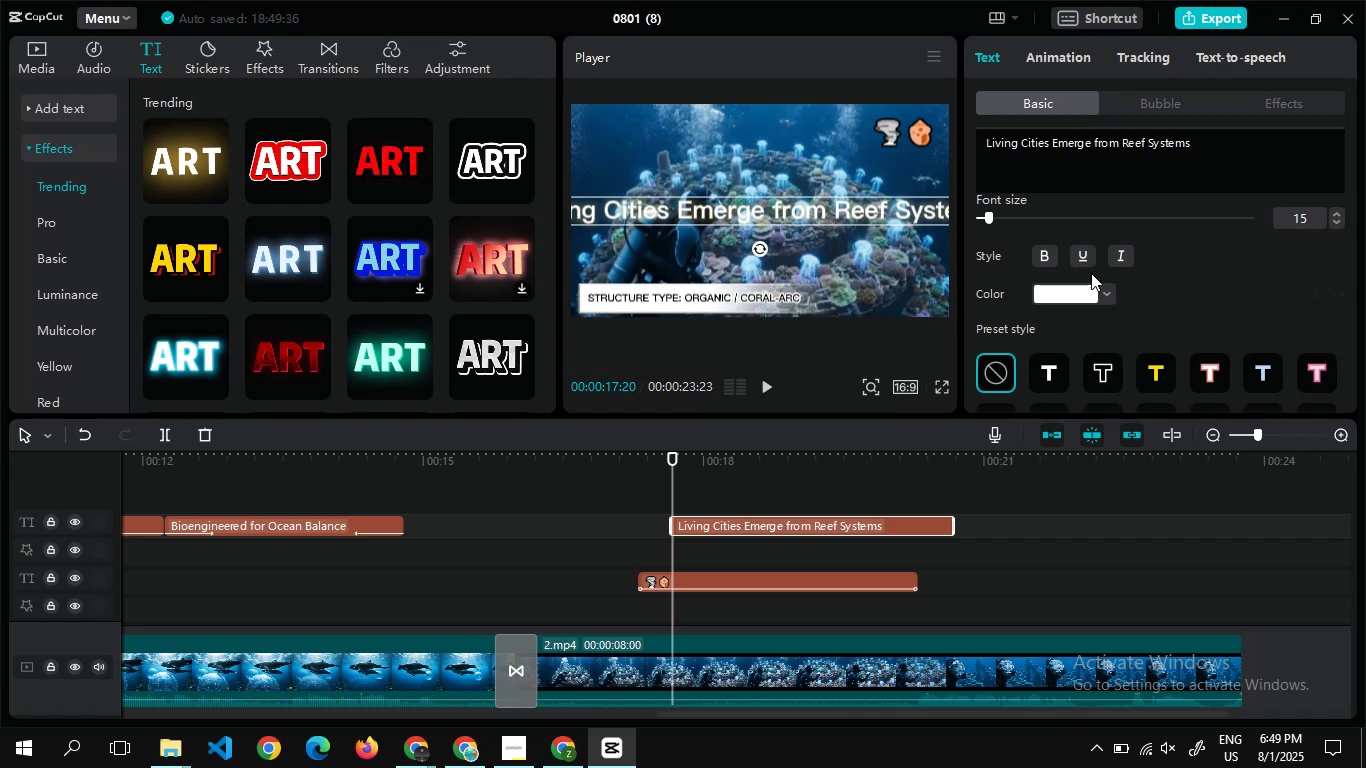 
left_click([1123, 257])
 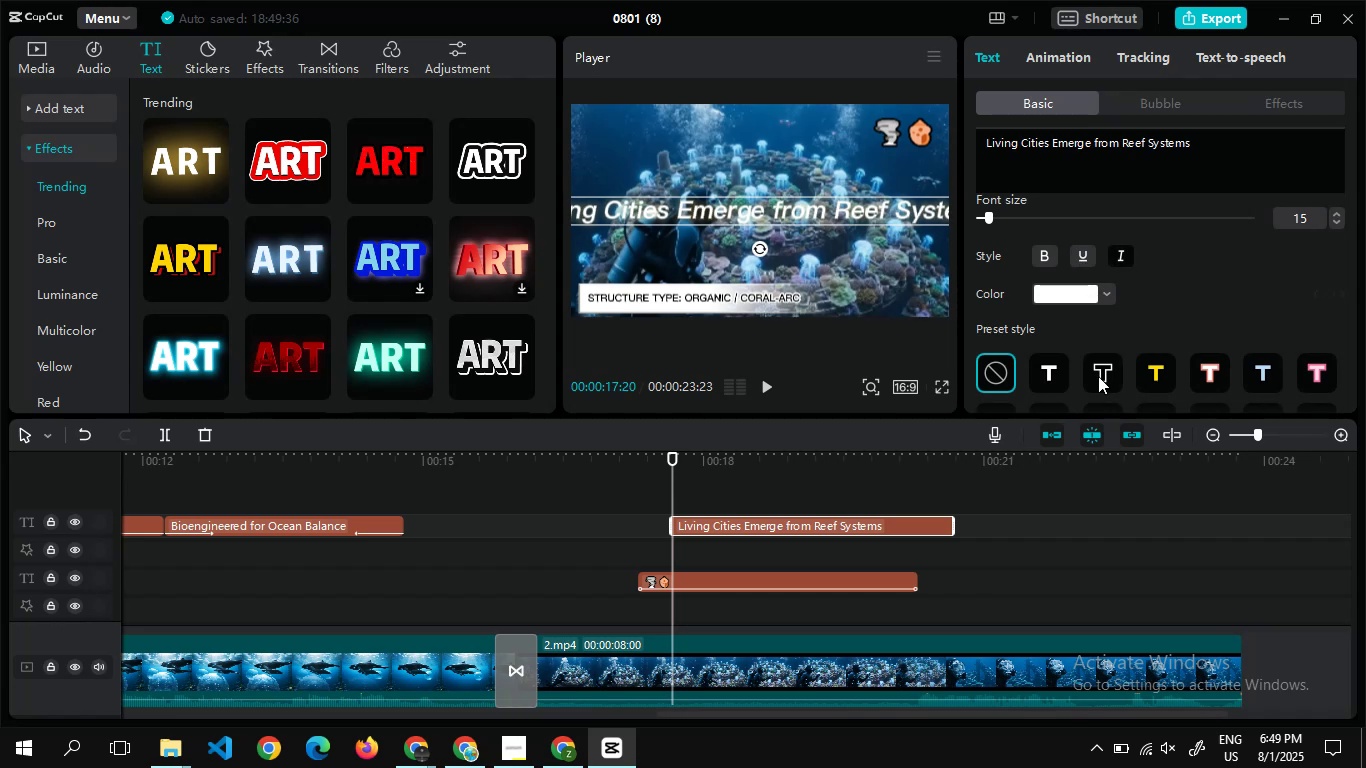 
left_click([1098, 376])
 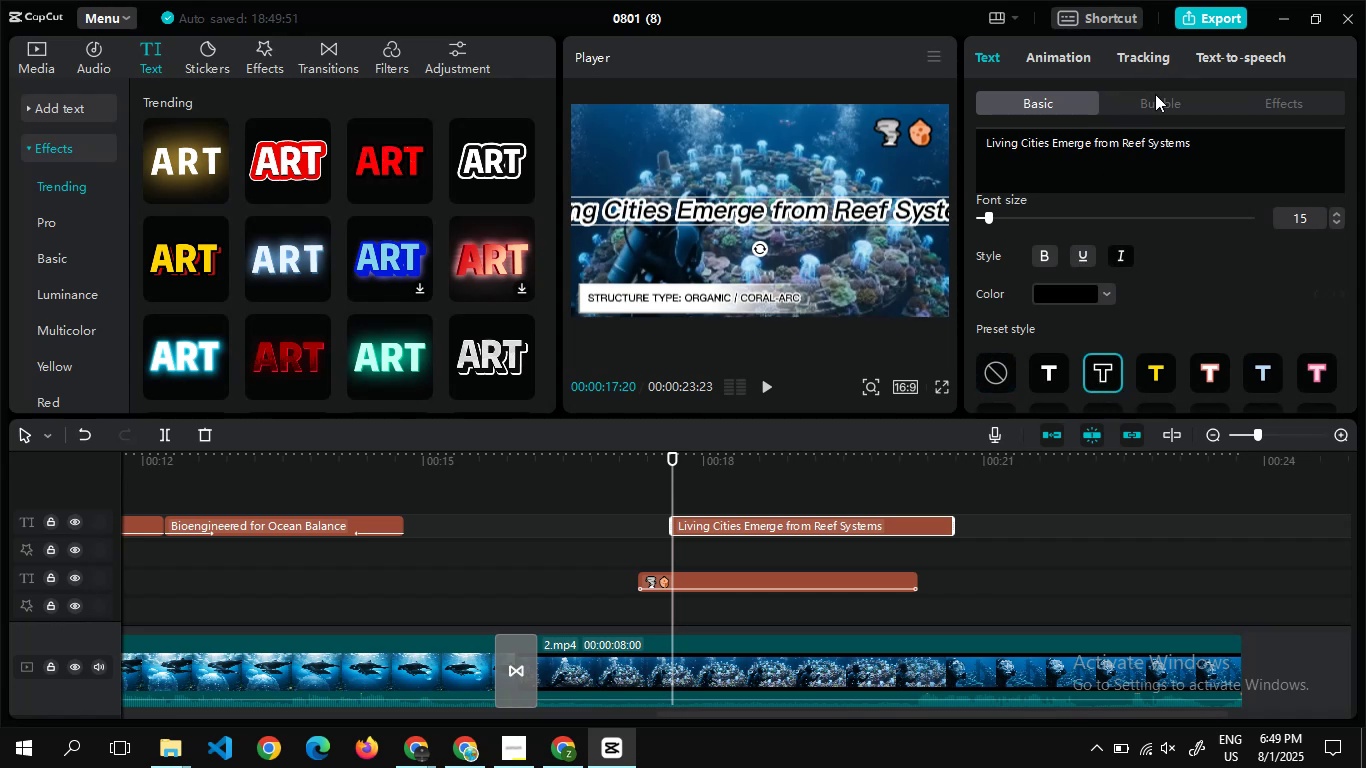 
left_click([1156, 97])
 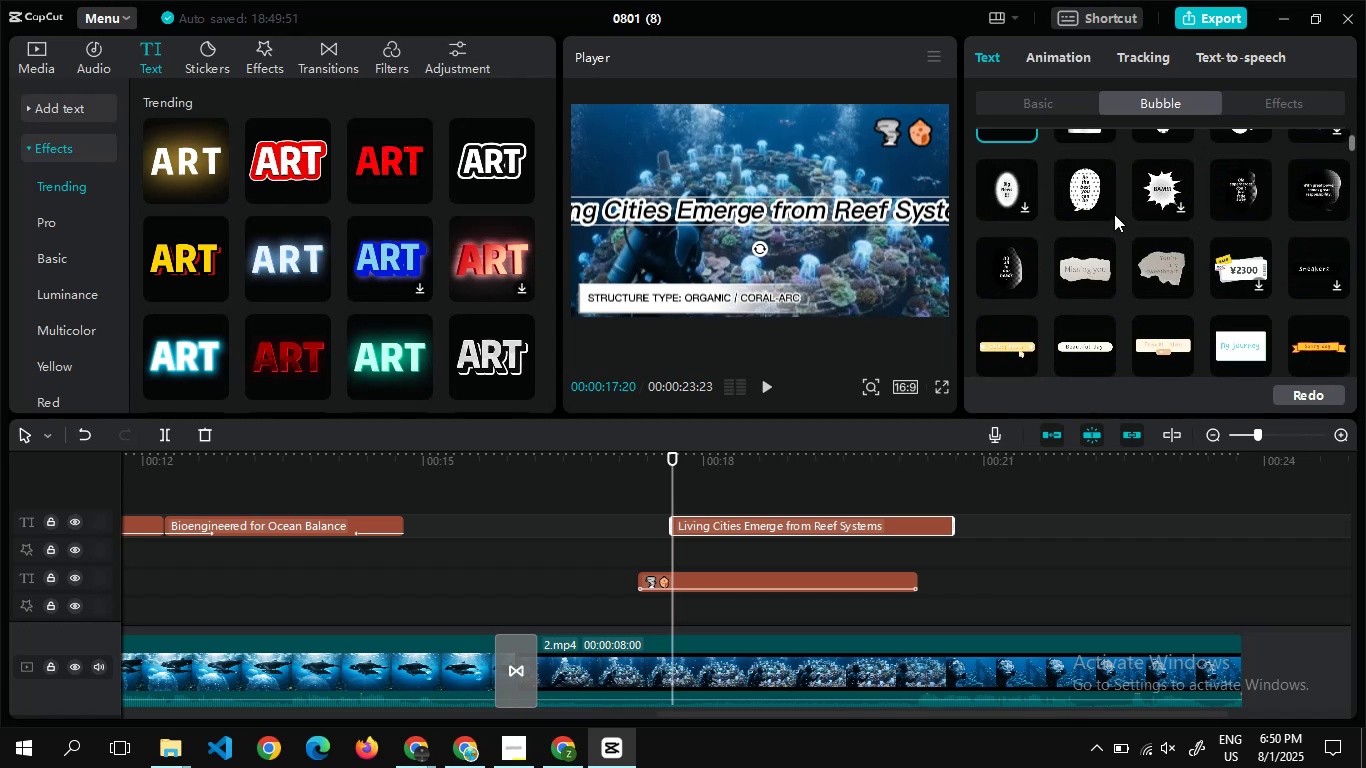 
wait(16.44)
 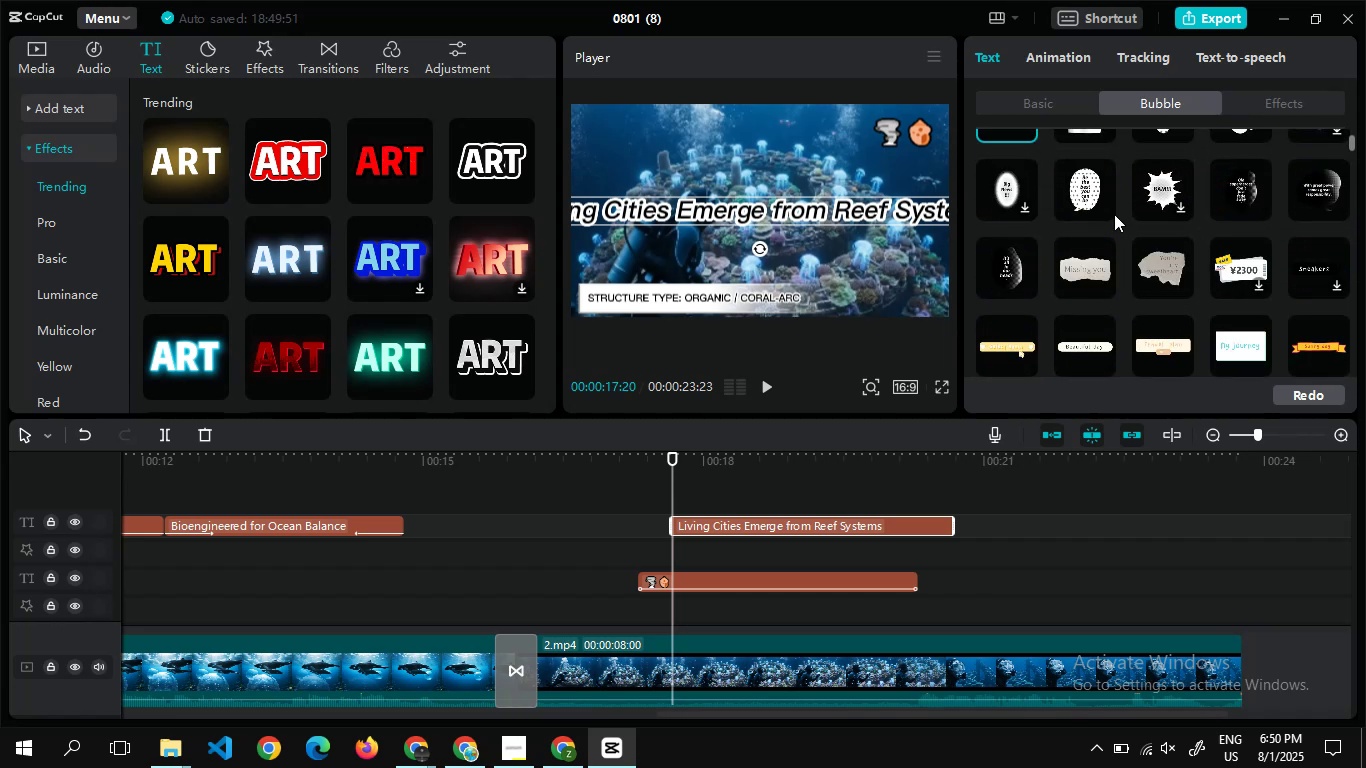 
left_click([1148, 312])
 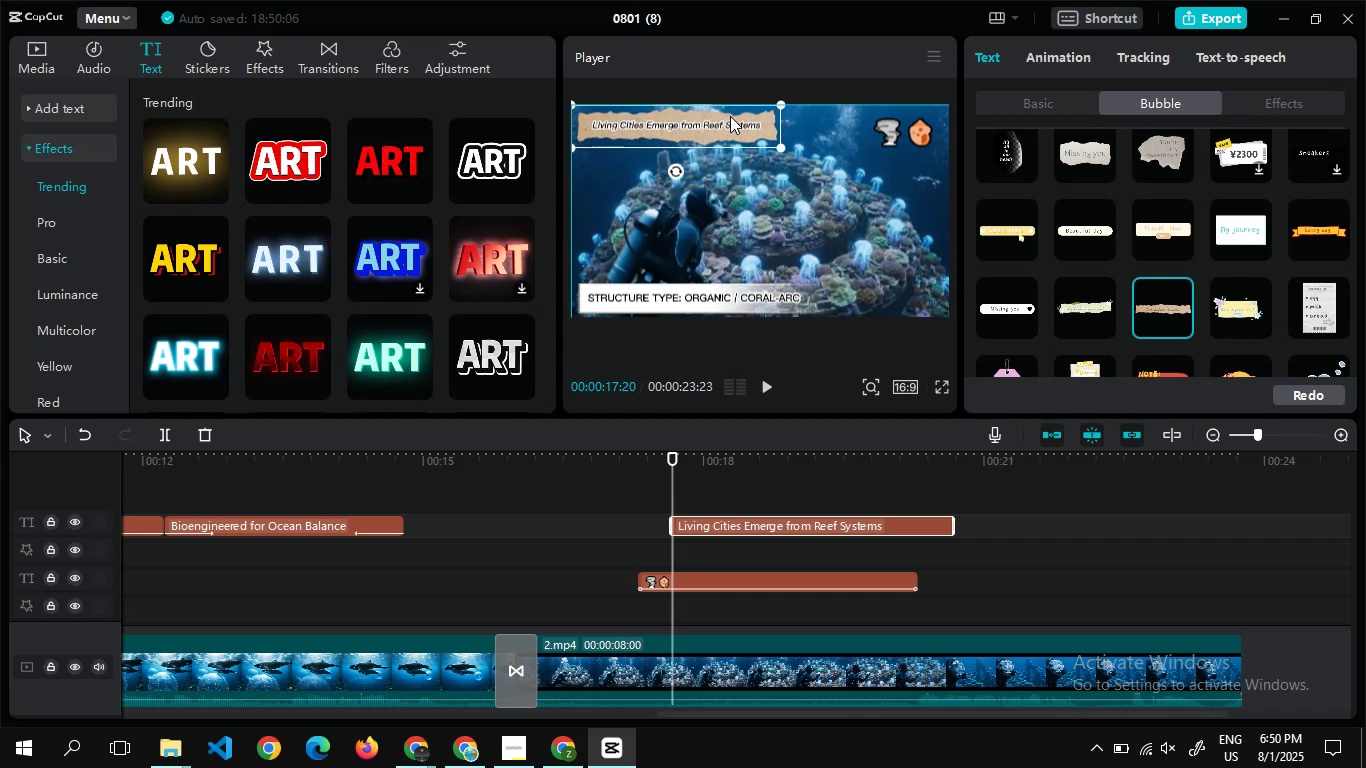 
left_click([836, 148])
 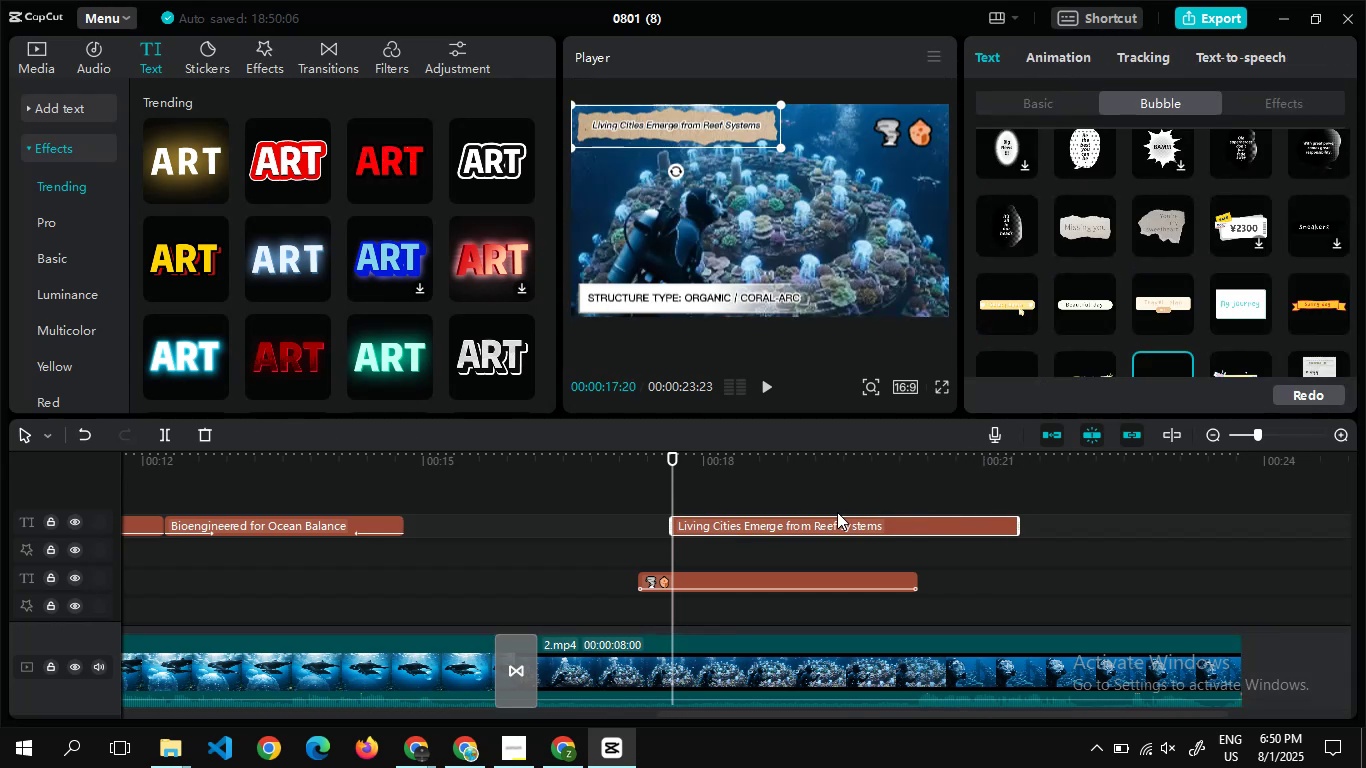 
wait(5.24)
 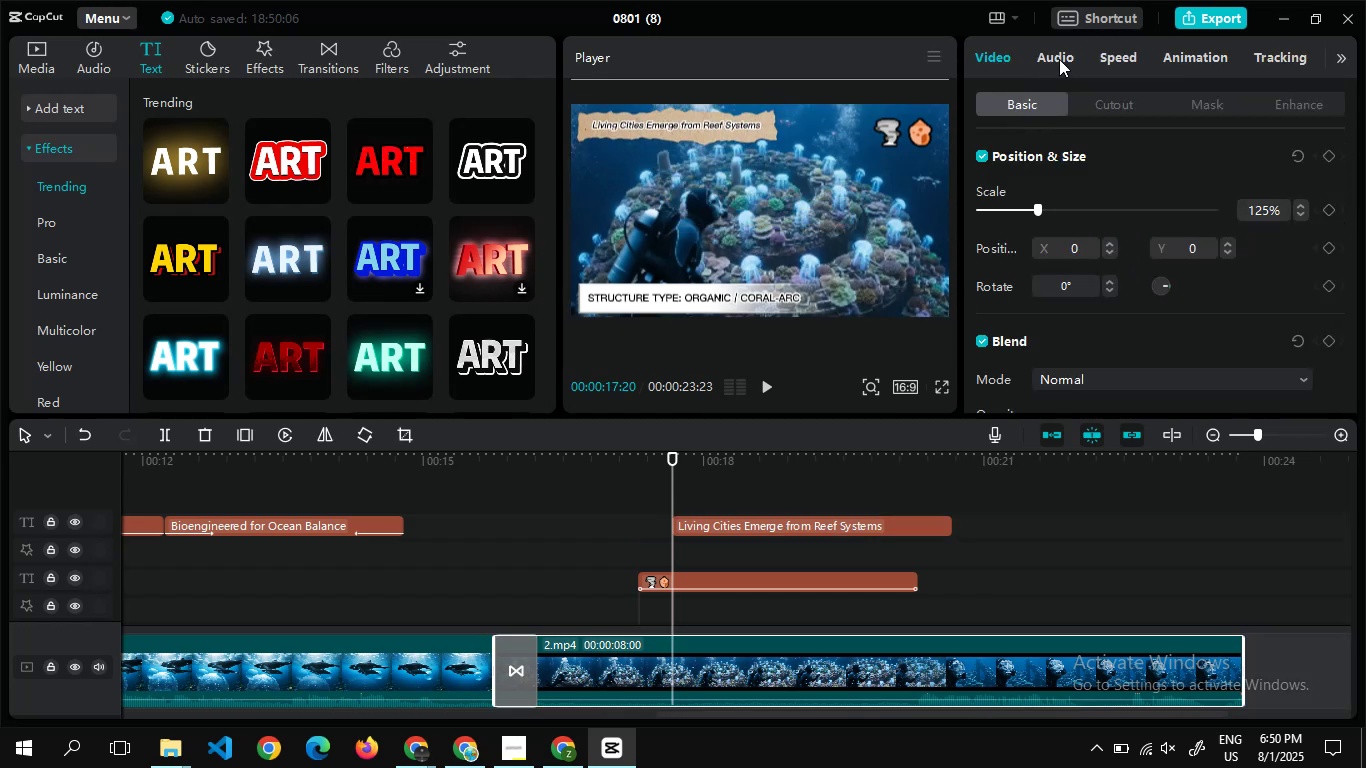 
left_click([1035, 46])
 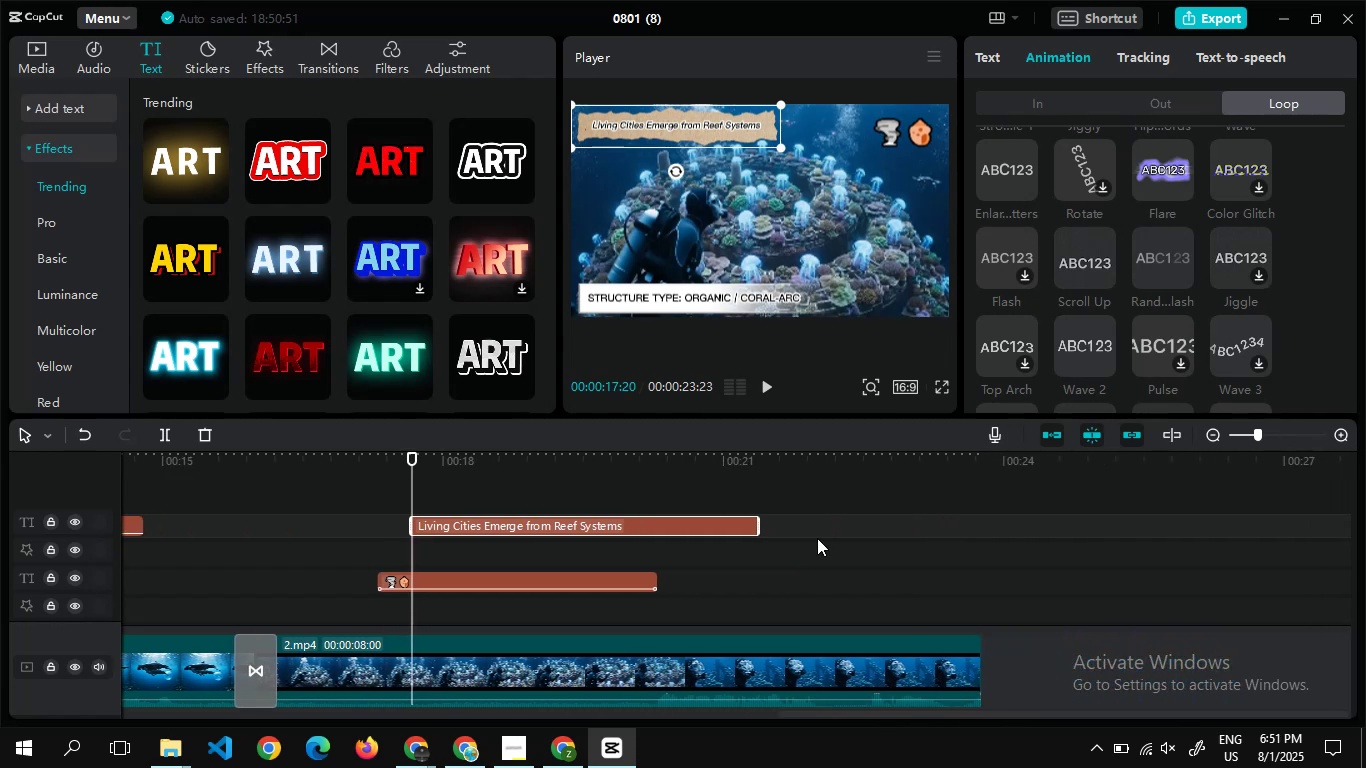 
wait(49.03)
 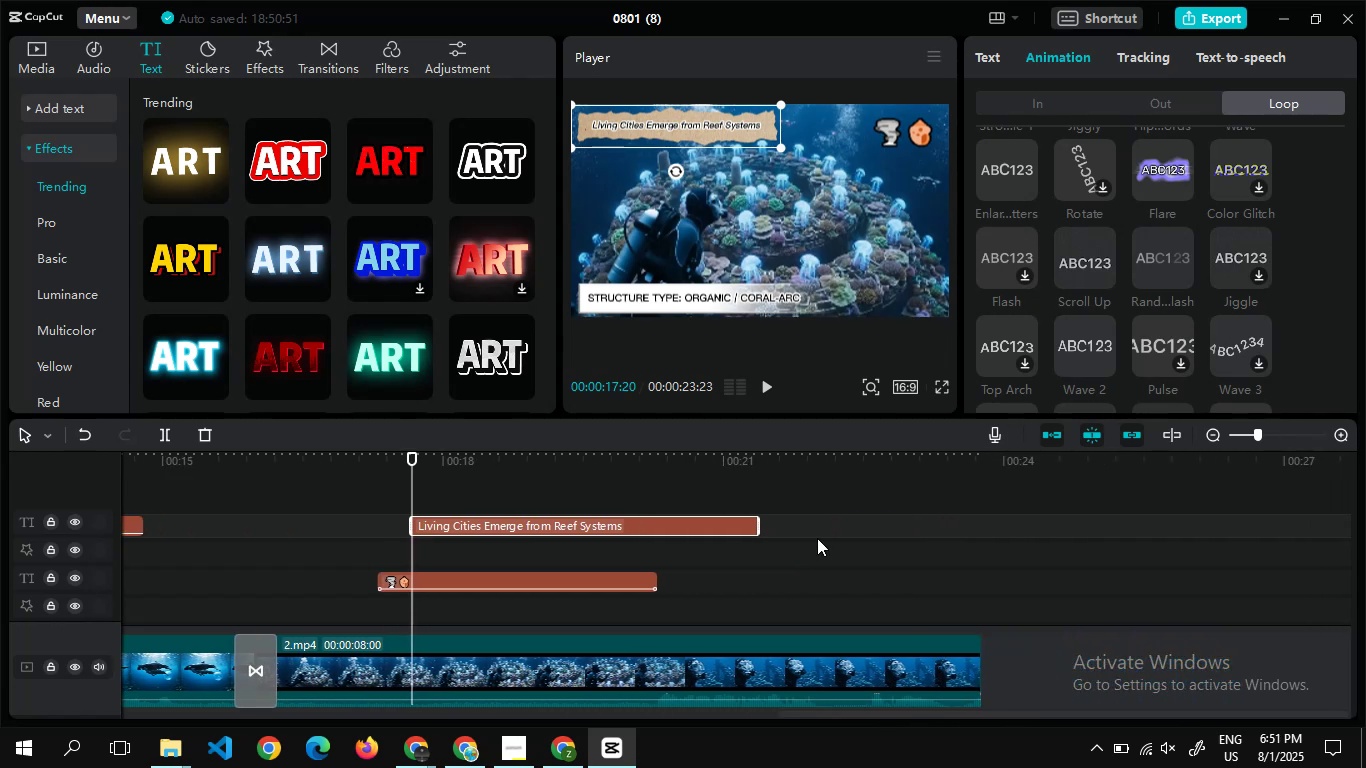 
double_click([966, 546])
 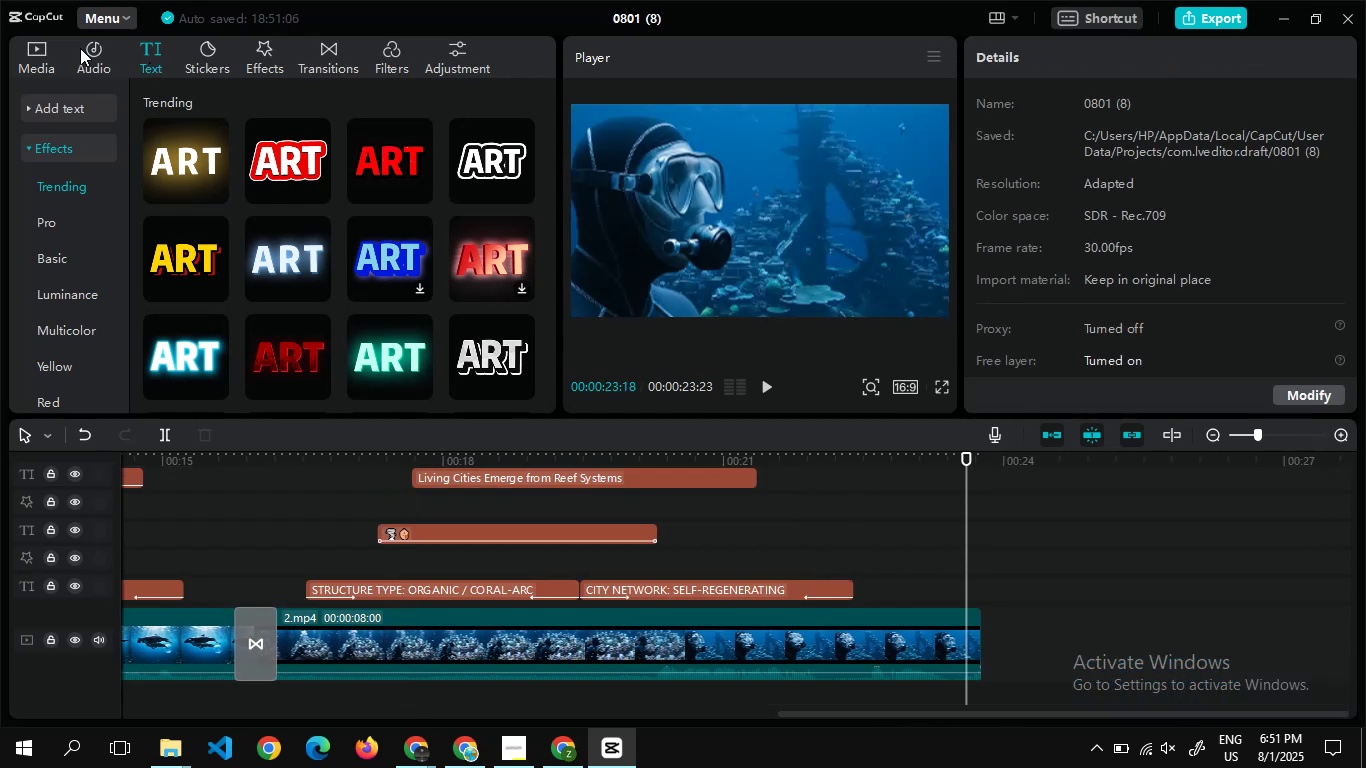 
left_click([32, 49])
 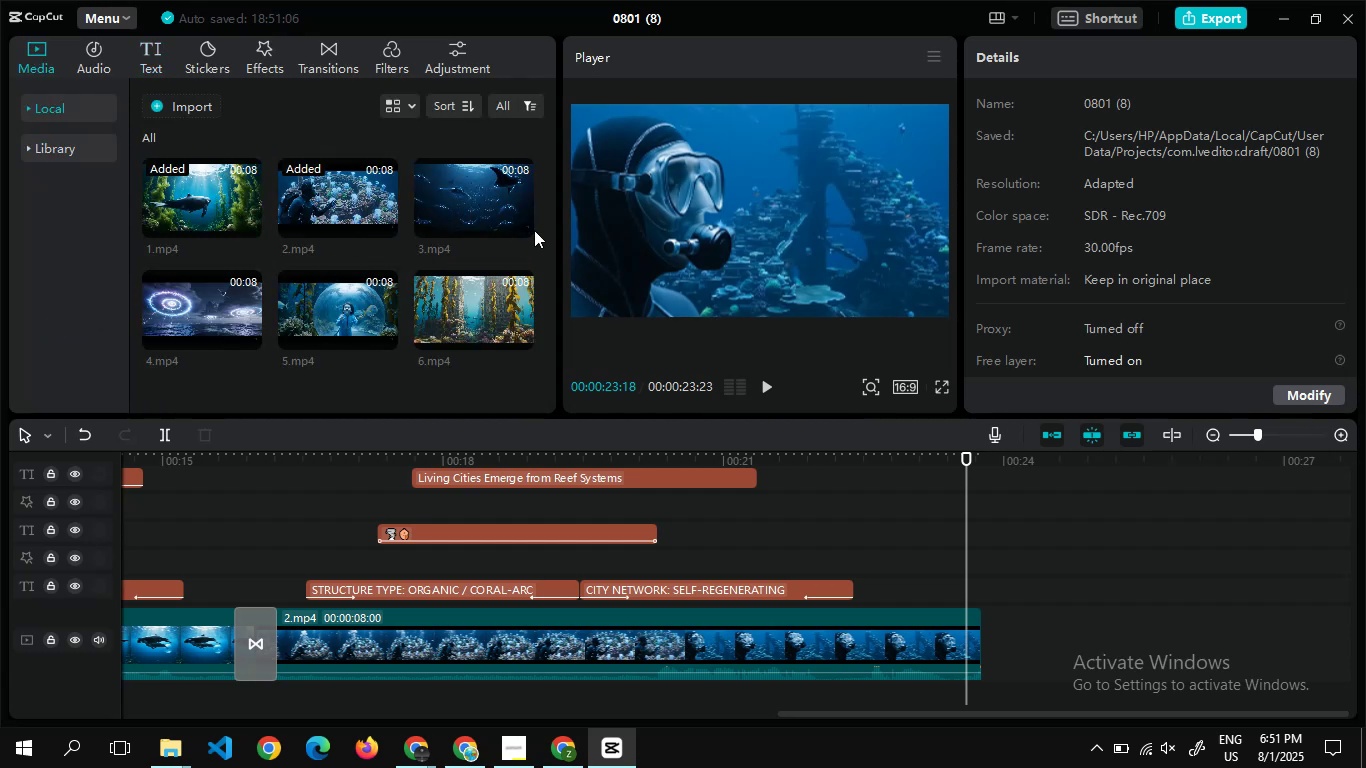 
left_click([519, 228])
 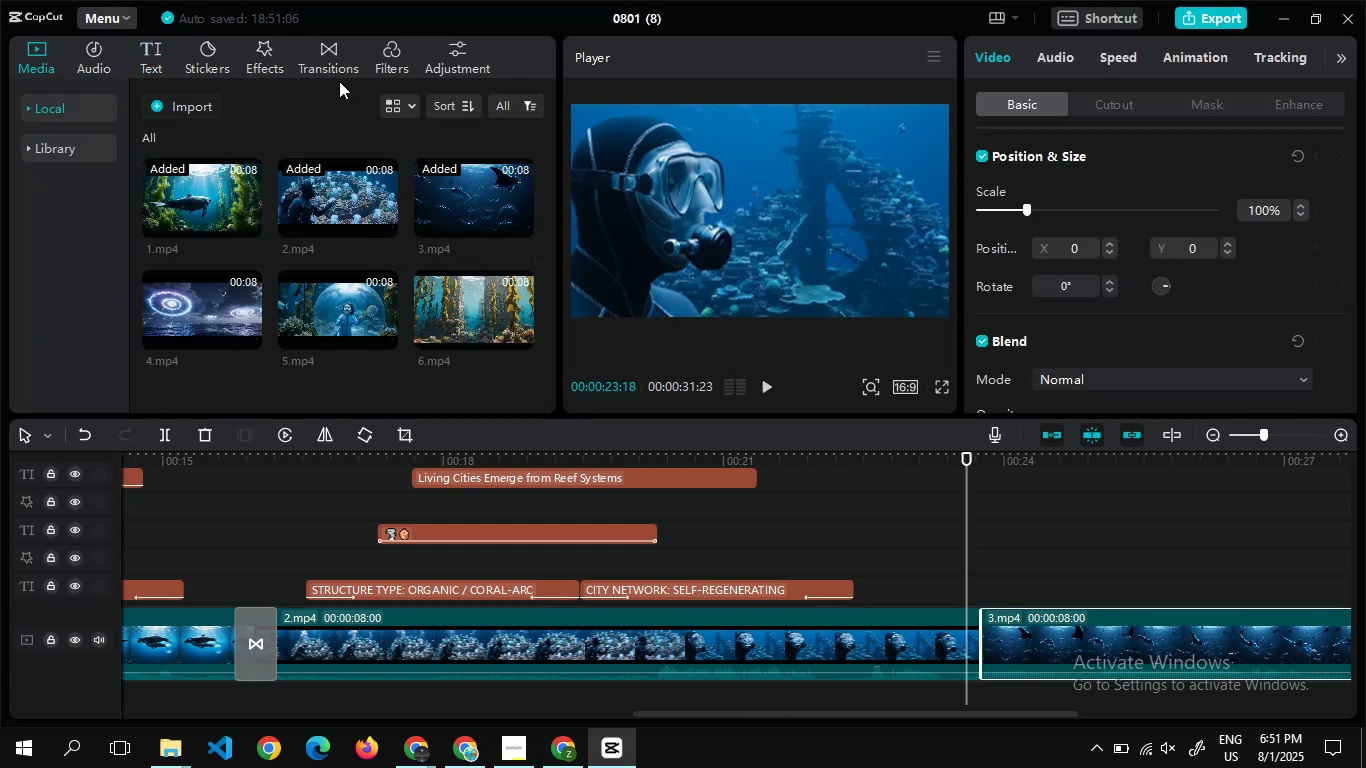 
left_click([330, 61])
 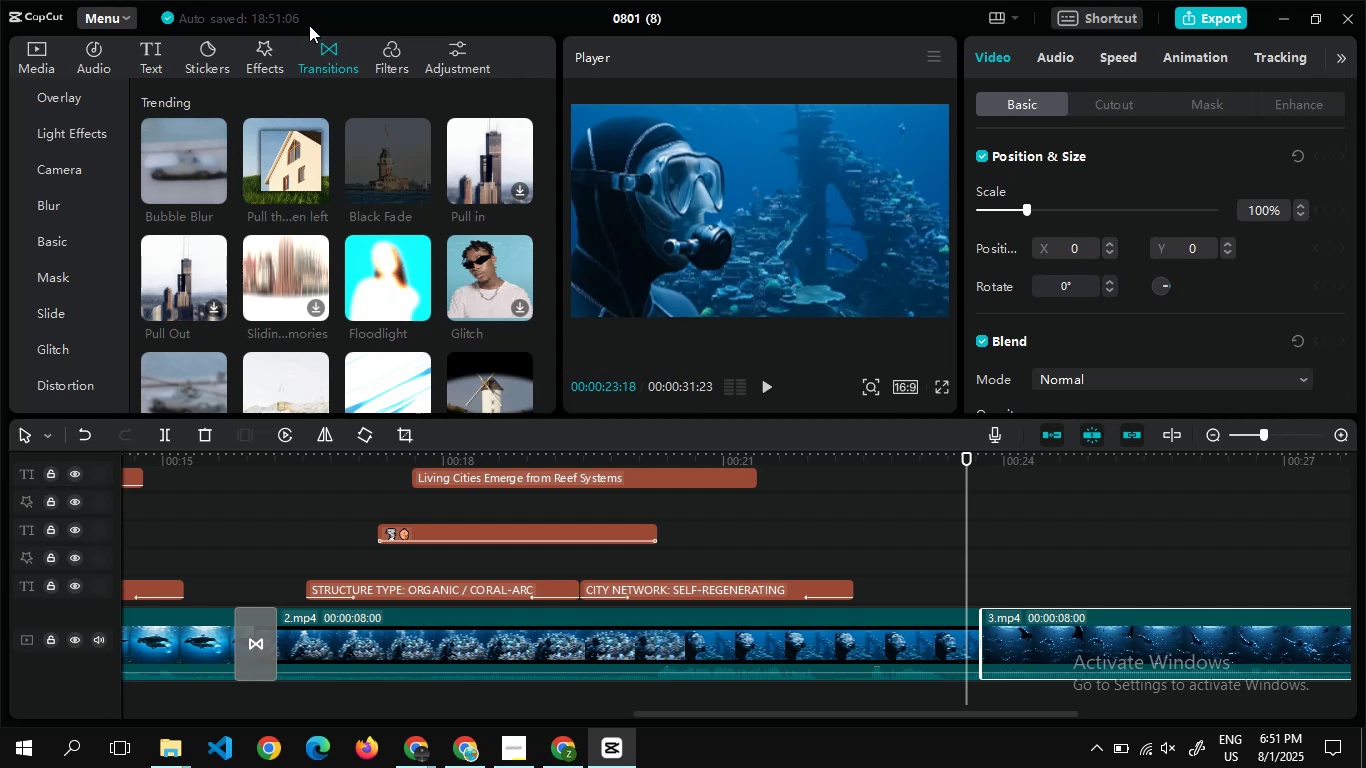 
wait(6.79)
 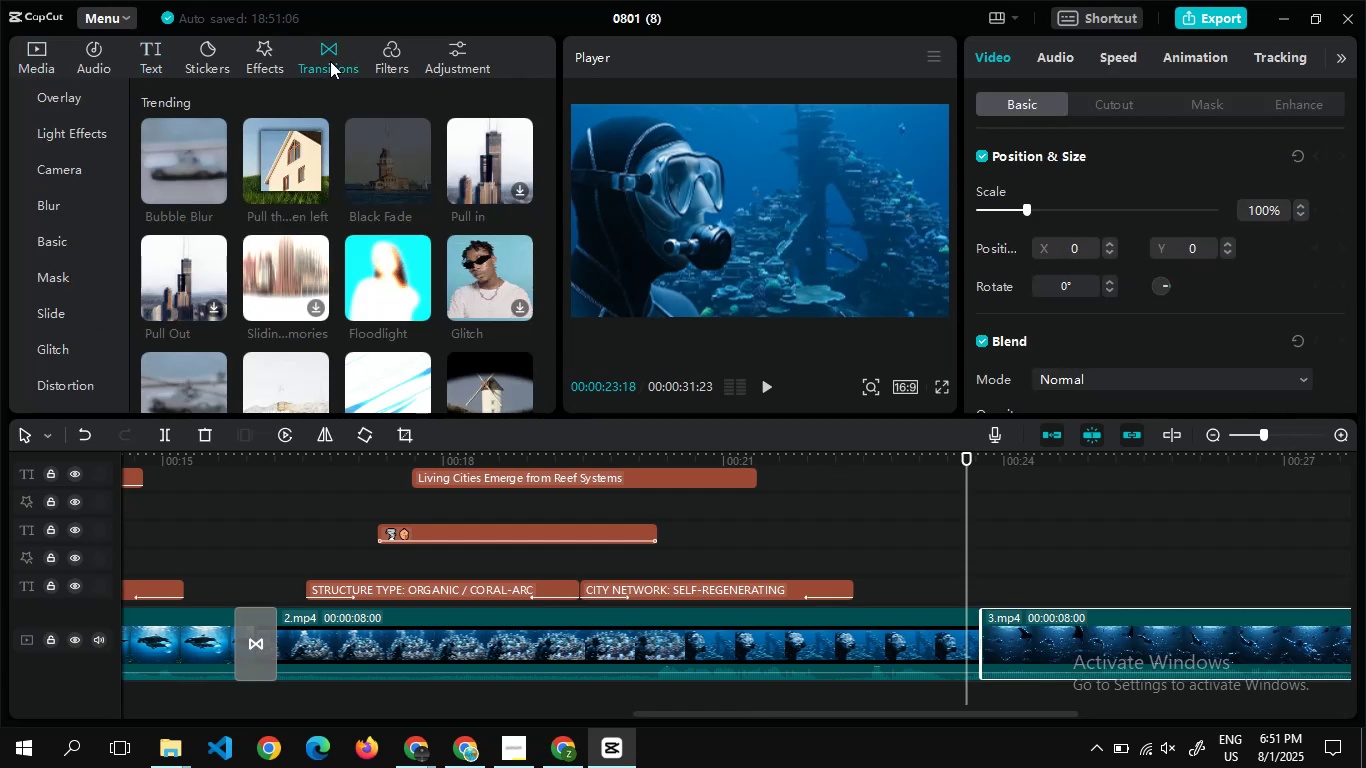 
left_click([314, 181])
 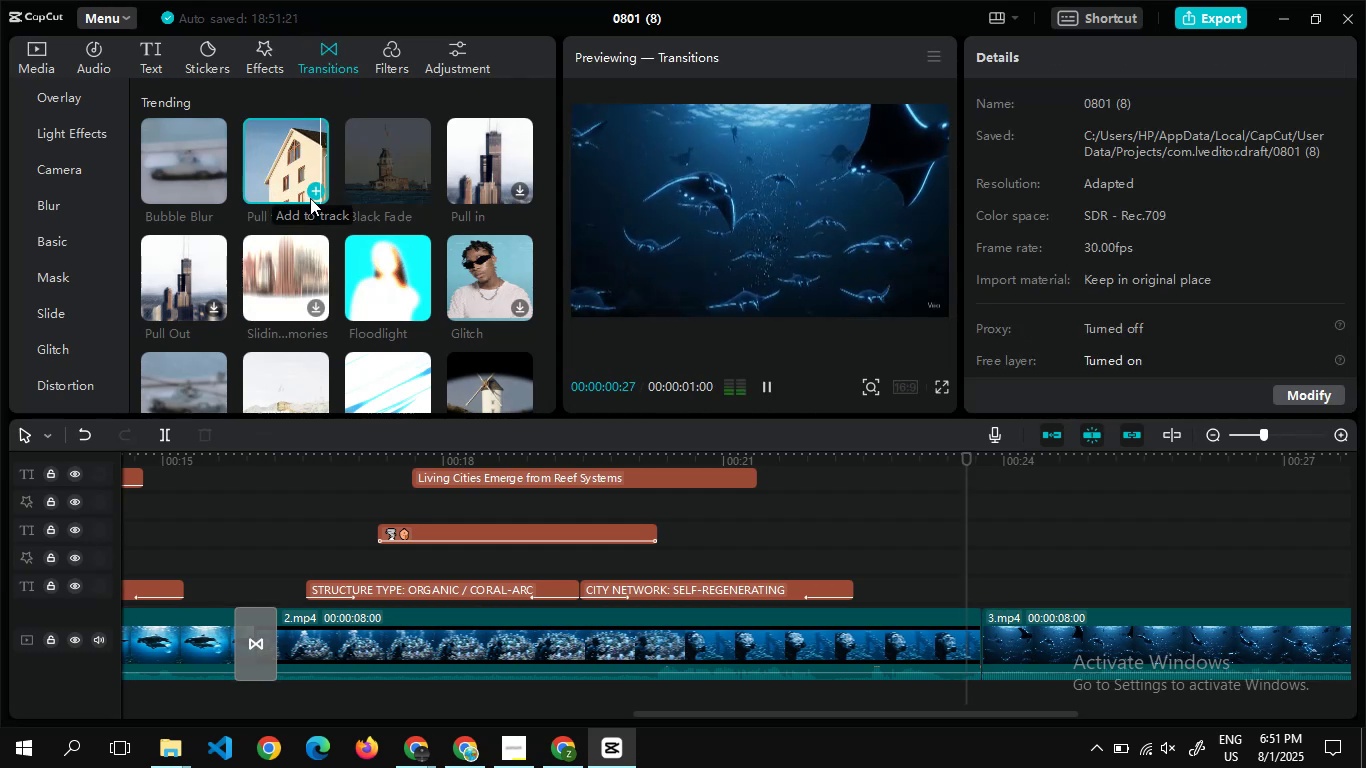 
left_click([314, 191])
 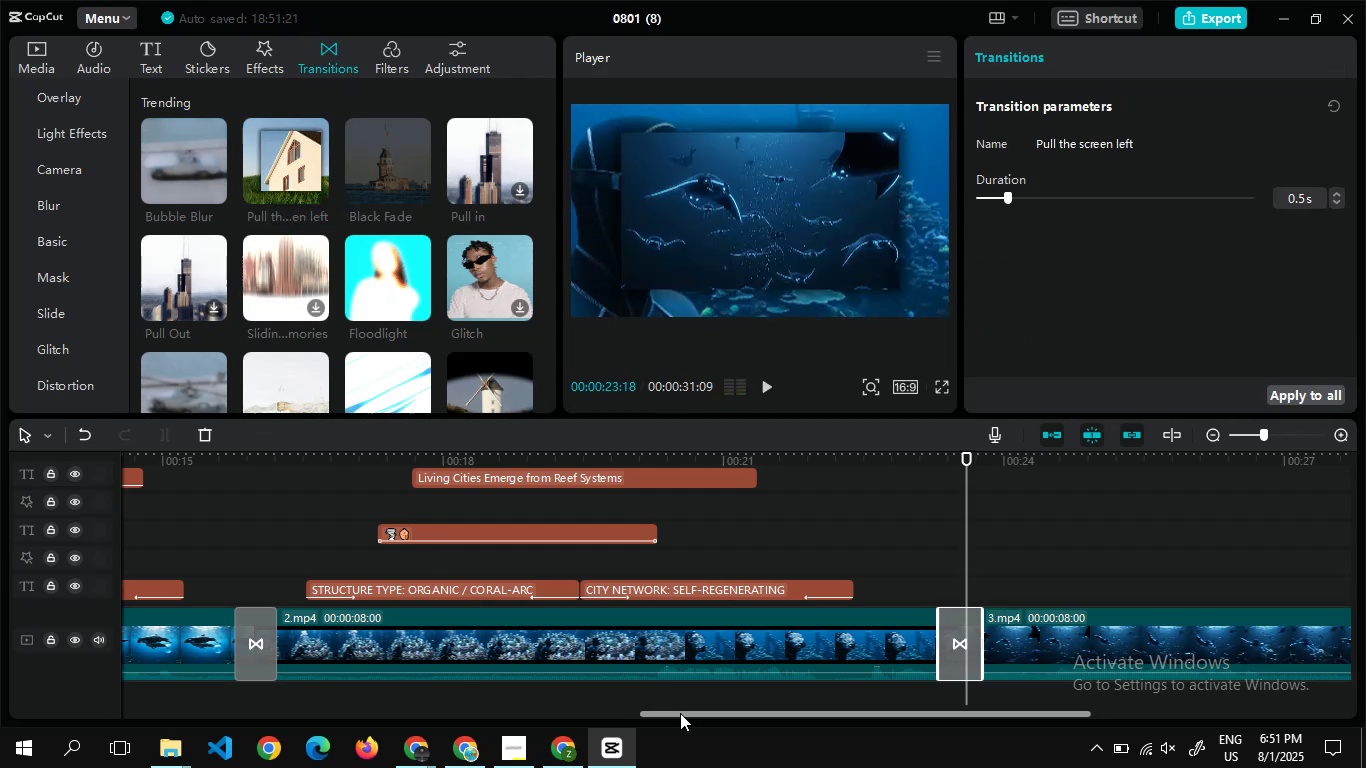 
wait(9.55)
 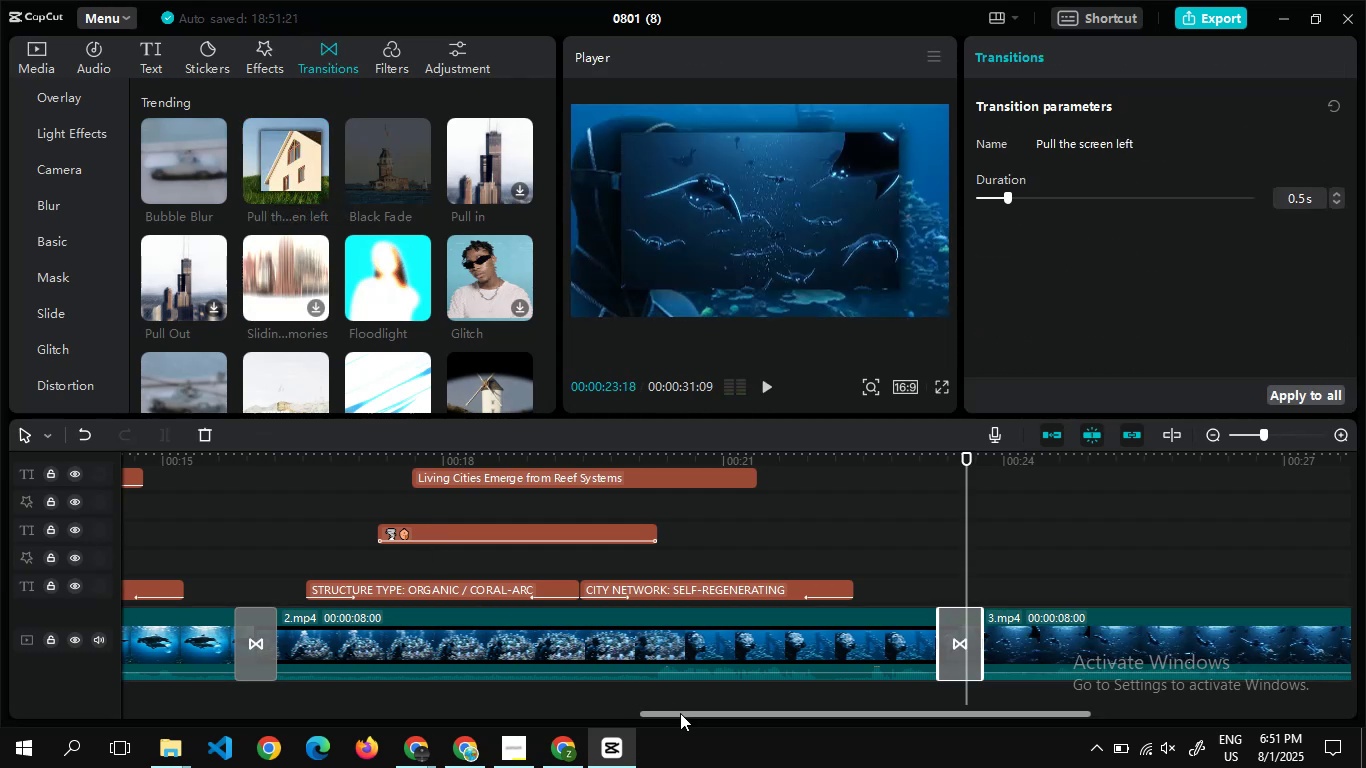 
double_click([1000, 531])
 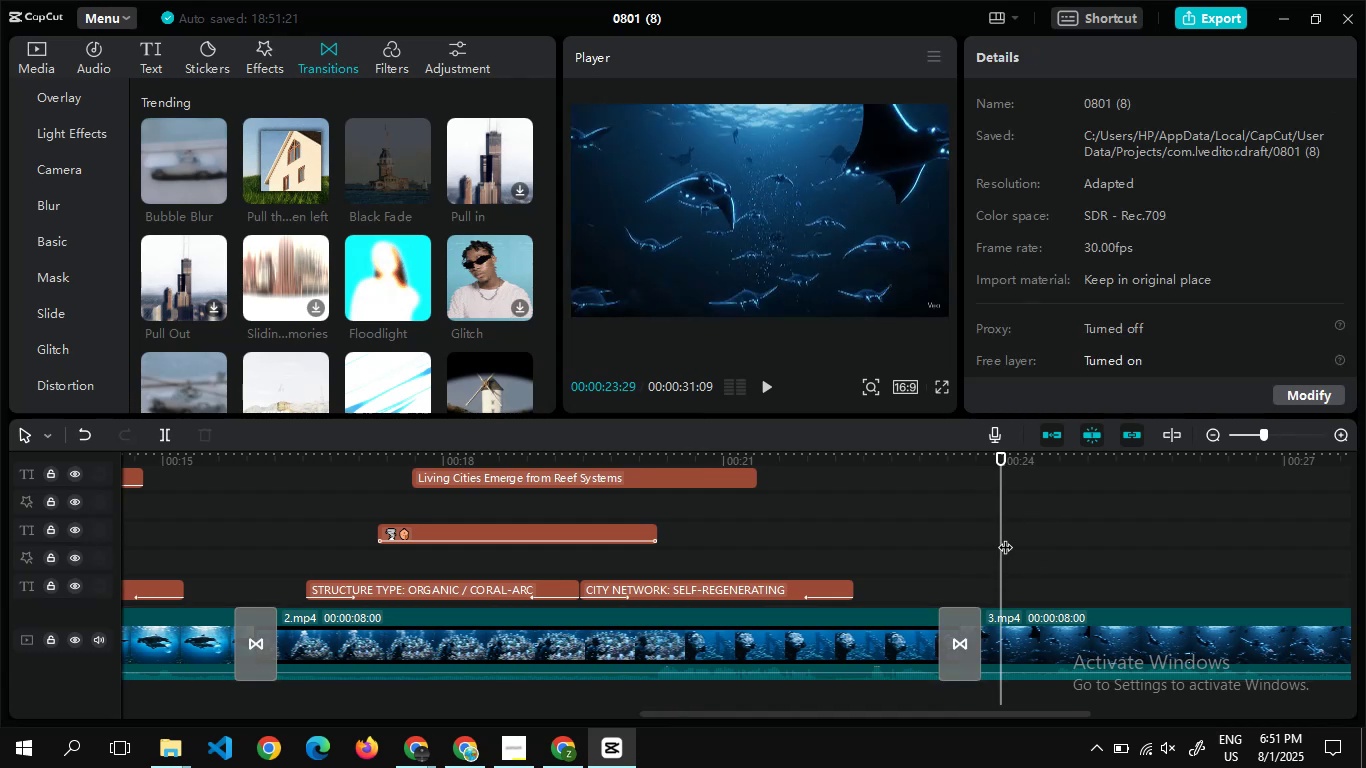 
double_click([1005, 537])
 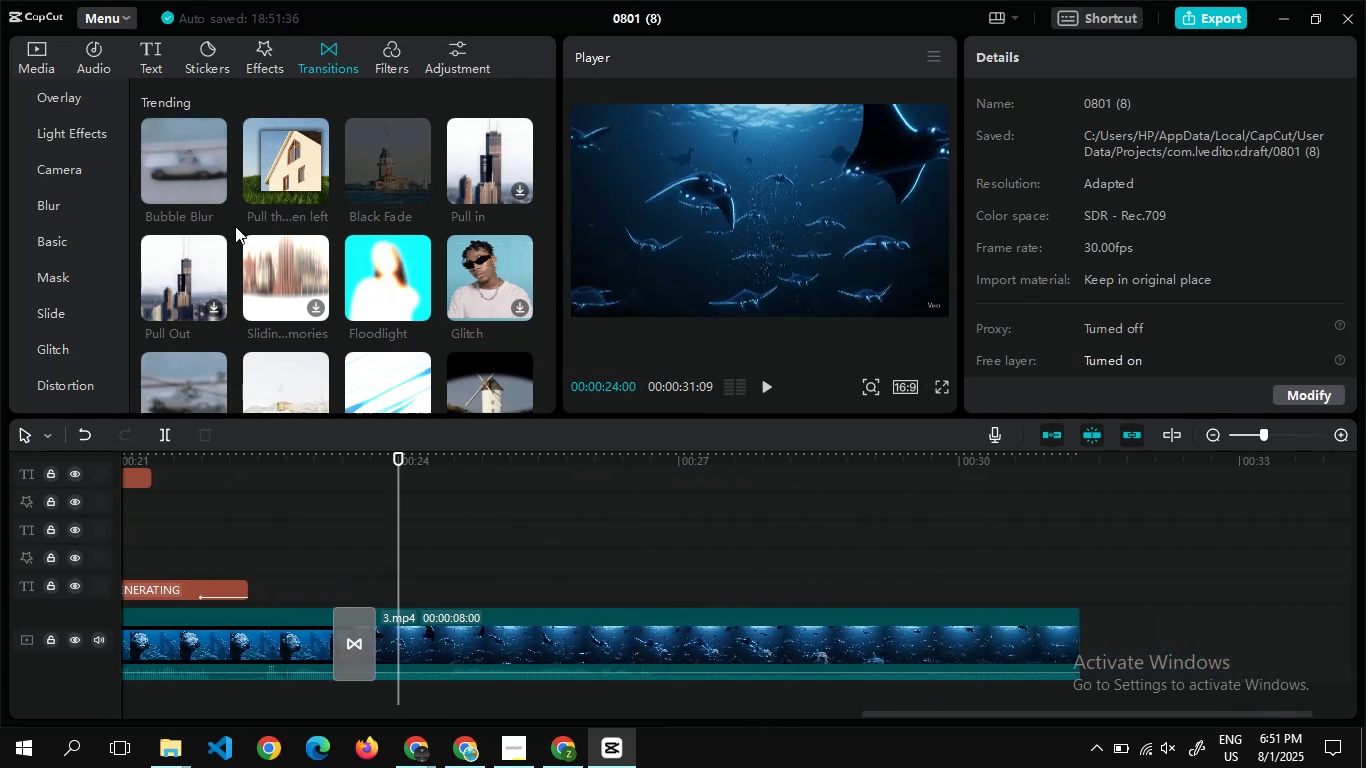 
wait(5.53)
 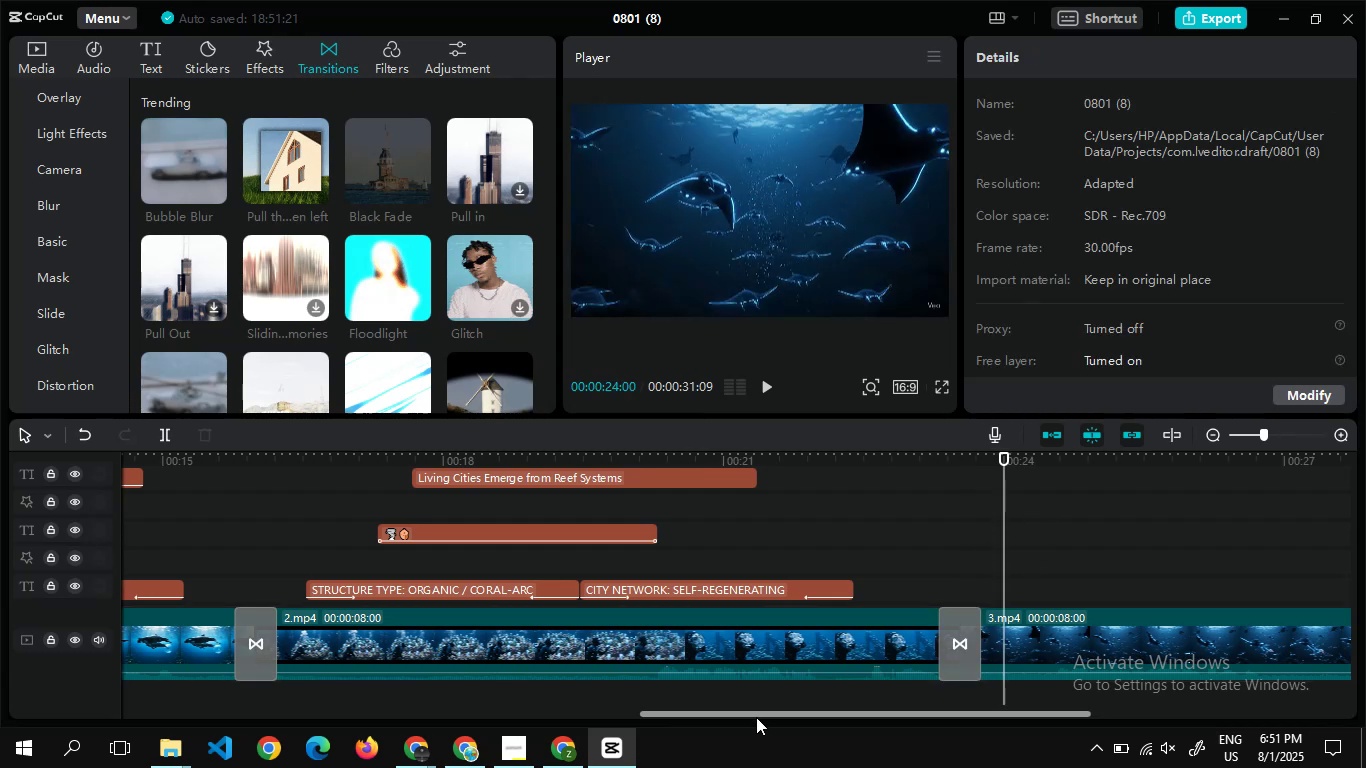 
left_click([150, 46])
 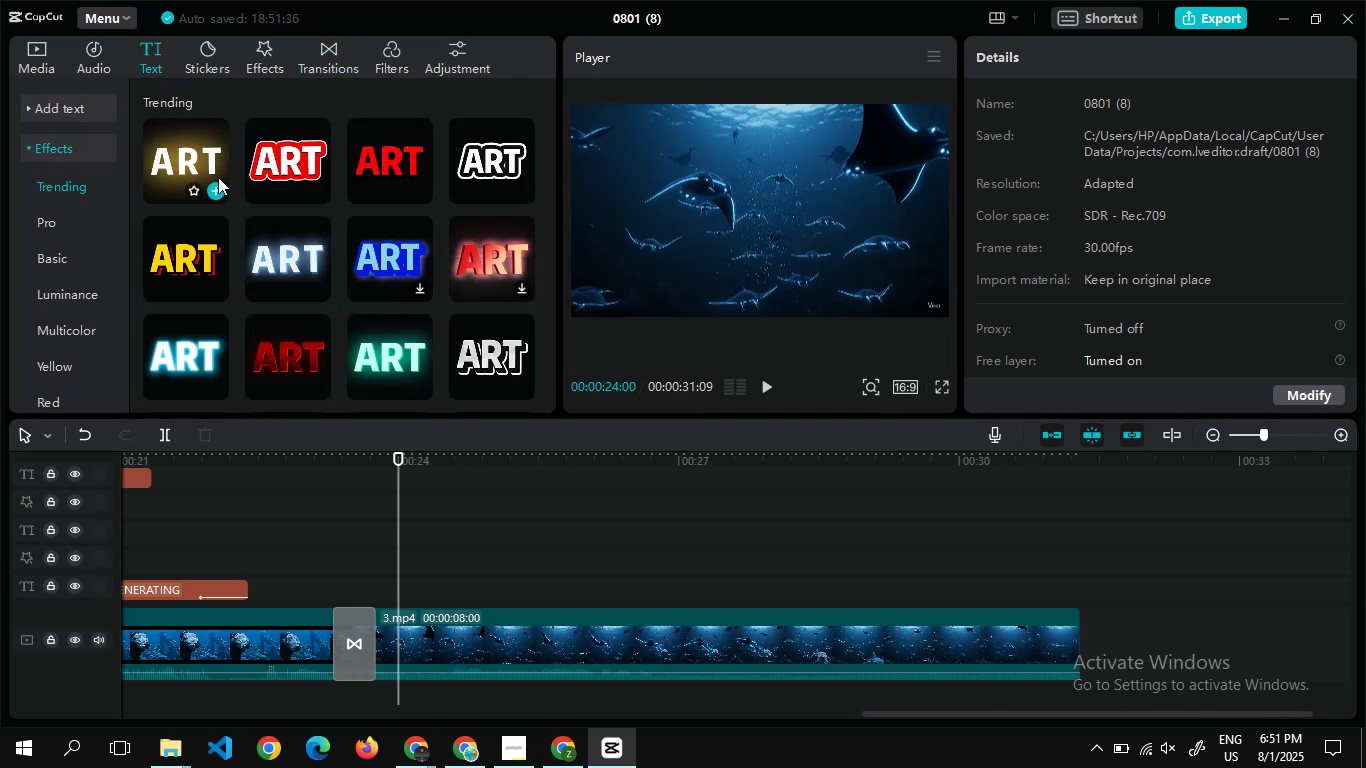 
left_click([219, 183])
 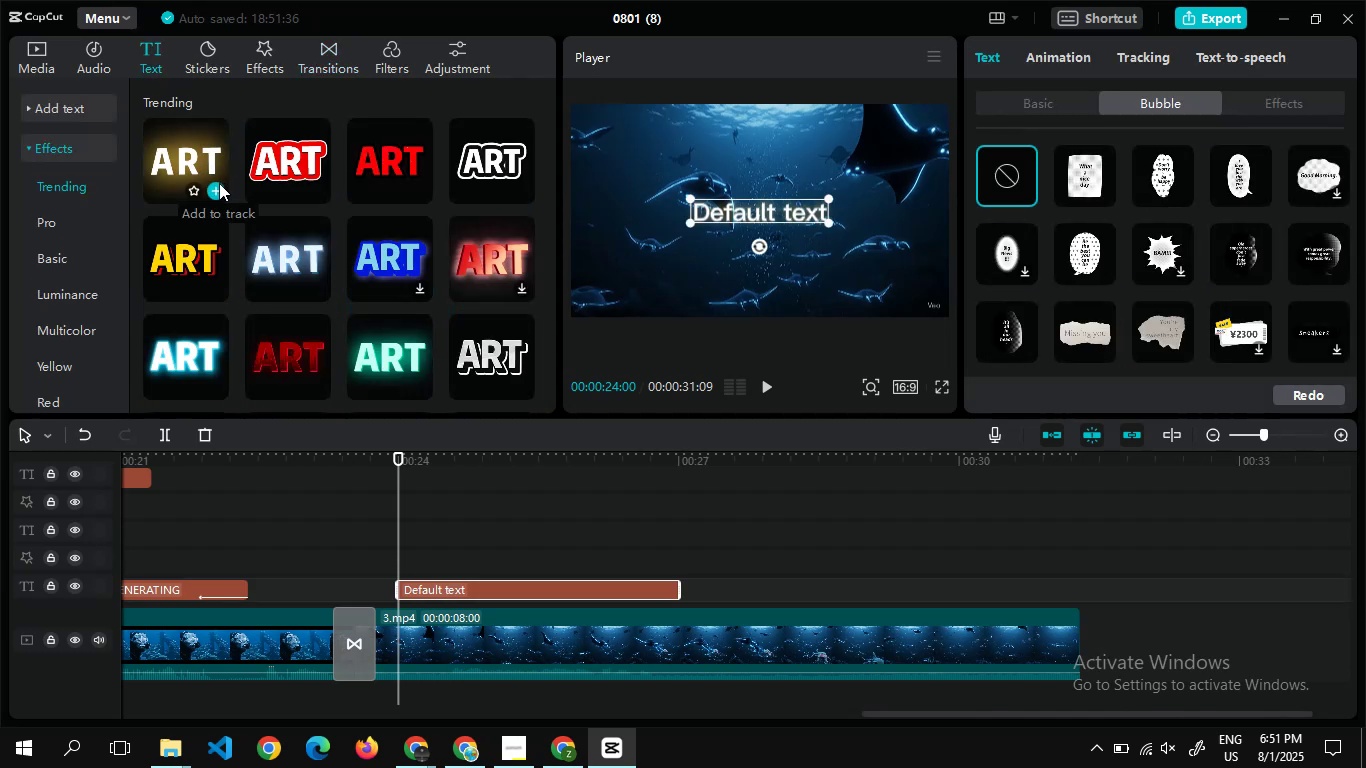 
key(Alt+AltLeft)
 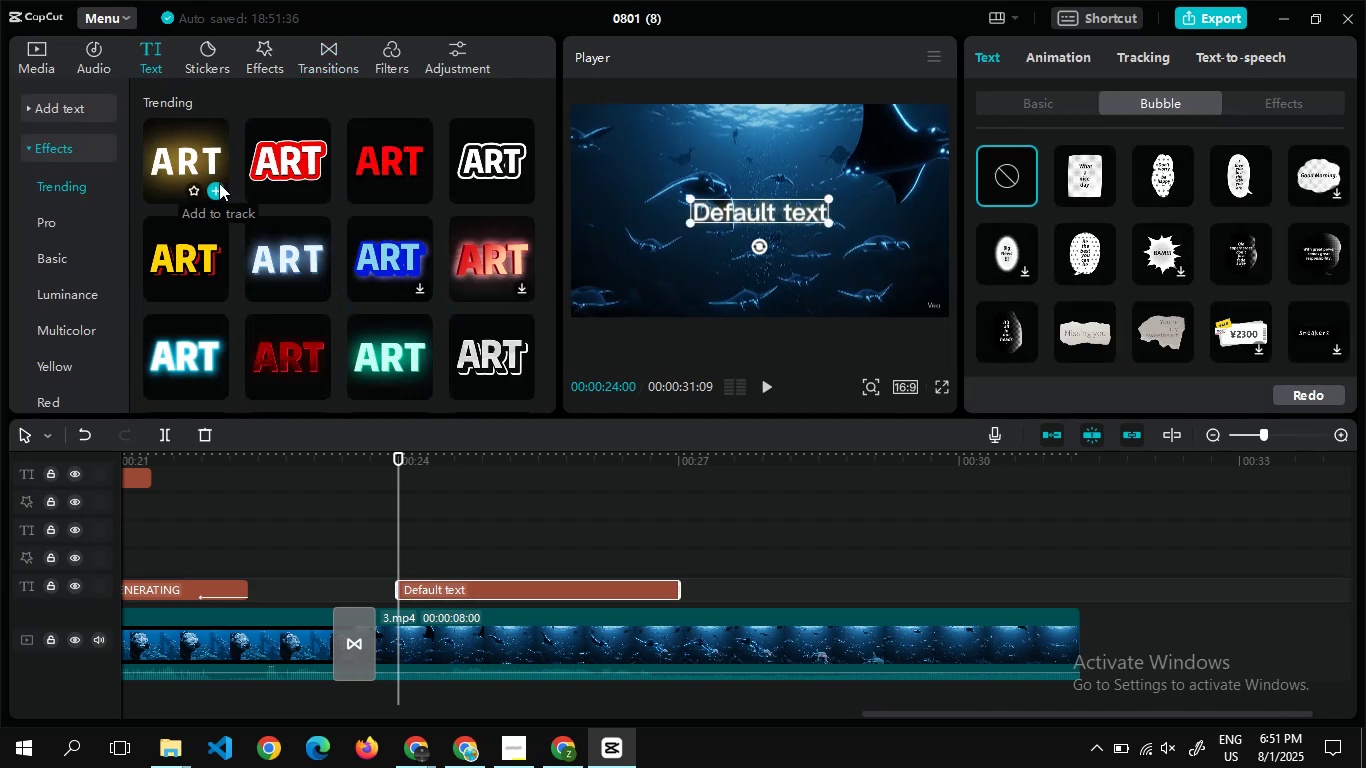 
key(Alt+Tab)
 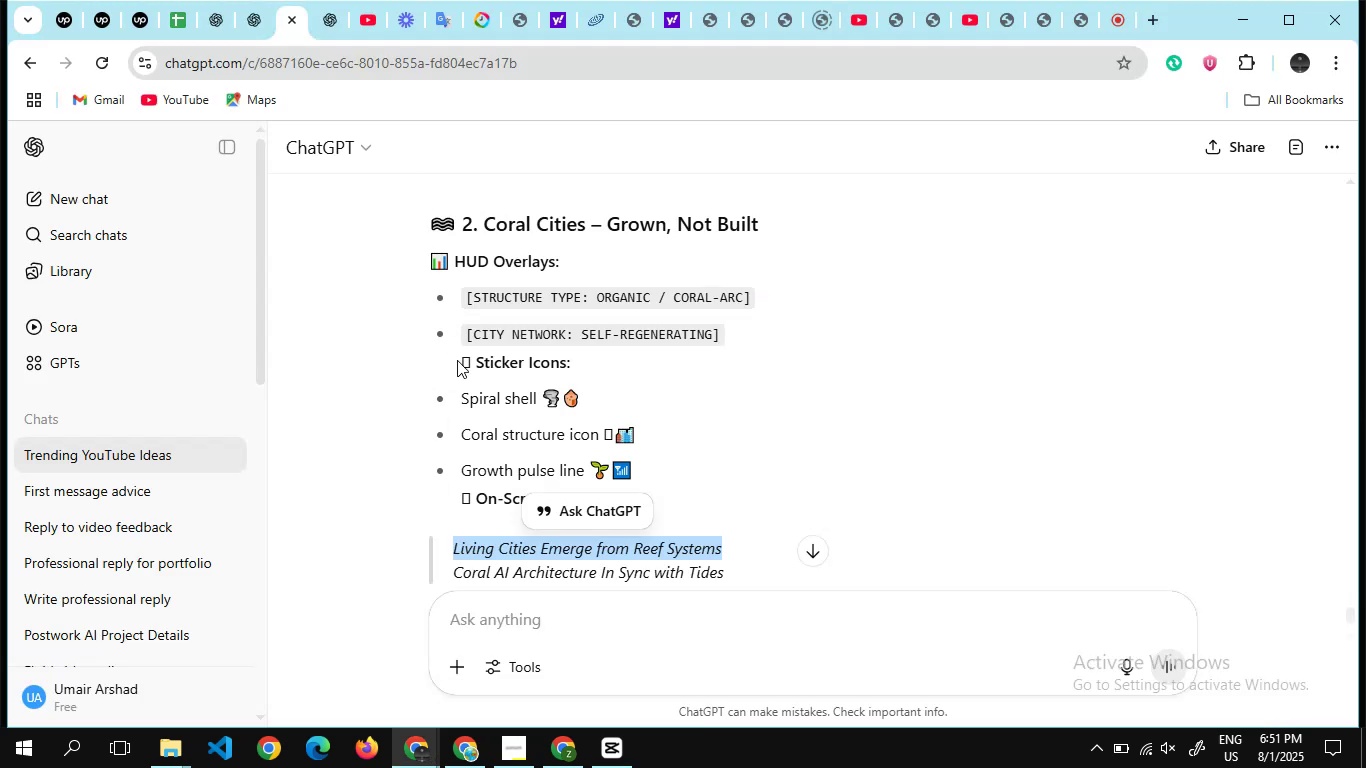 
scroll: coordinate [555, 393], scroll_direction: down, amount: 5.0
 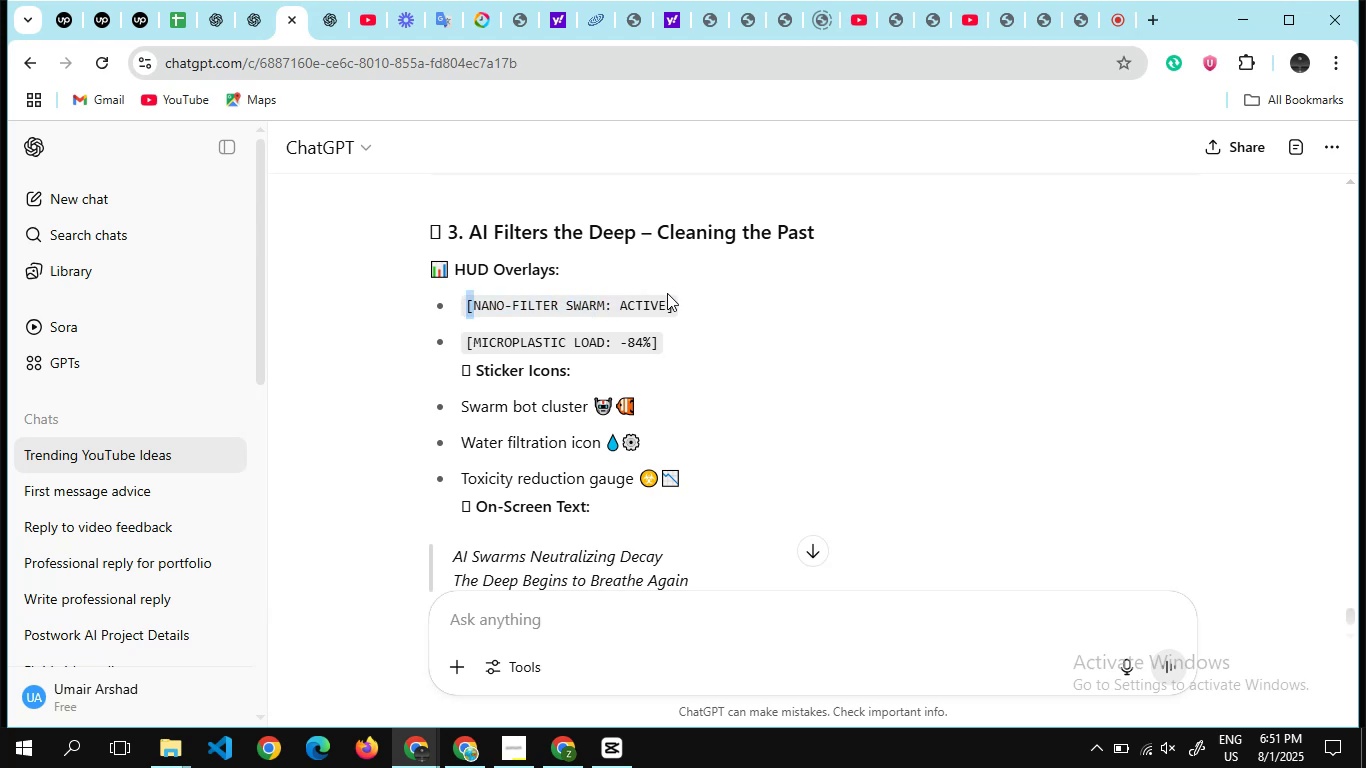 
hold_key(key=ControlLeft, duration=0.82)
 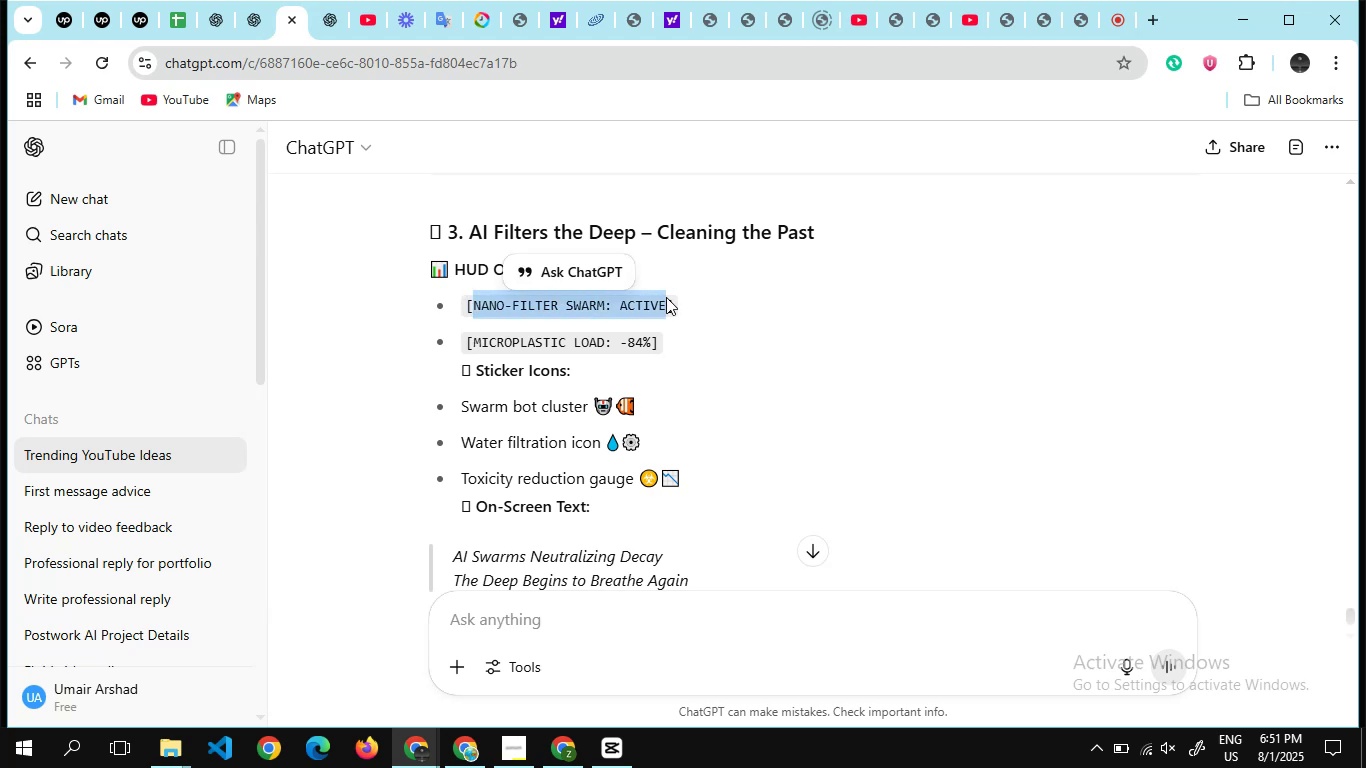 
hold_key(key=C, duration=0.32)
 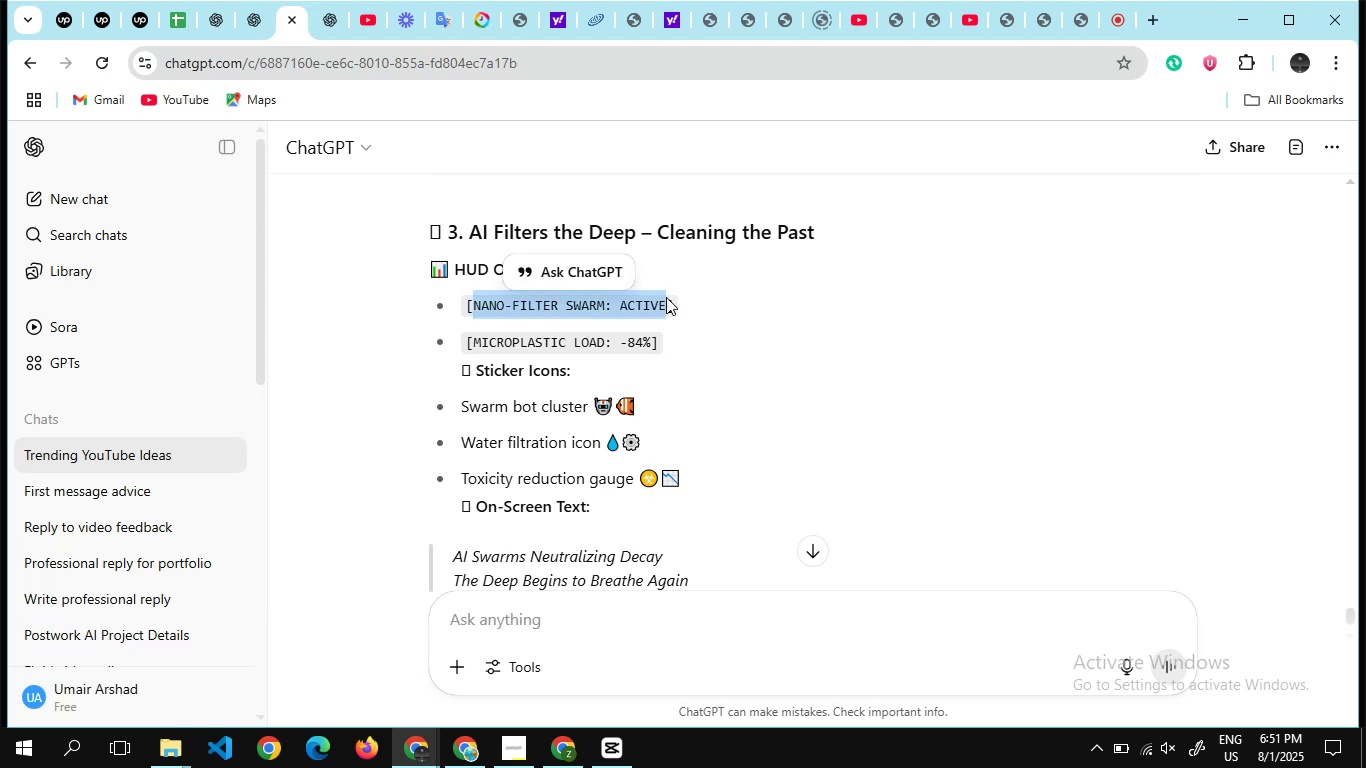 
key(Alt+Tab)
 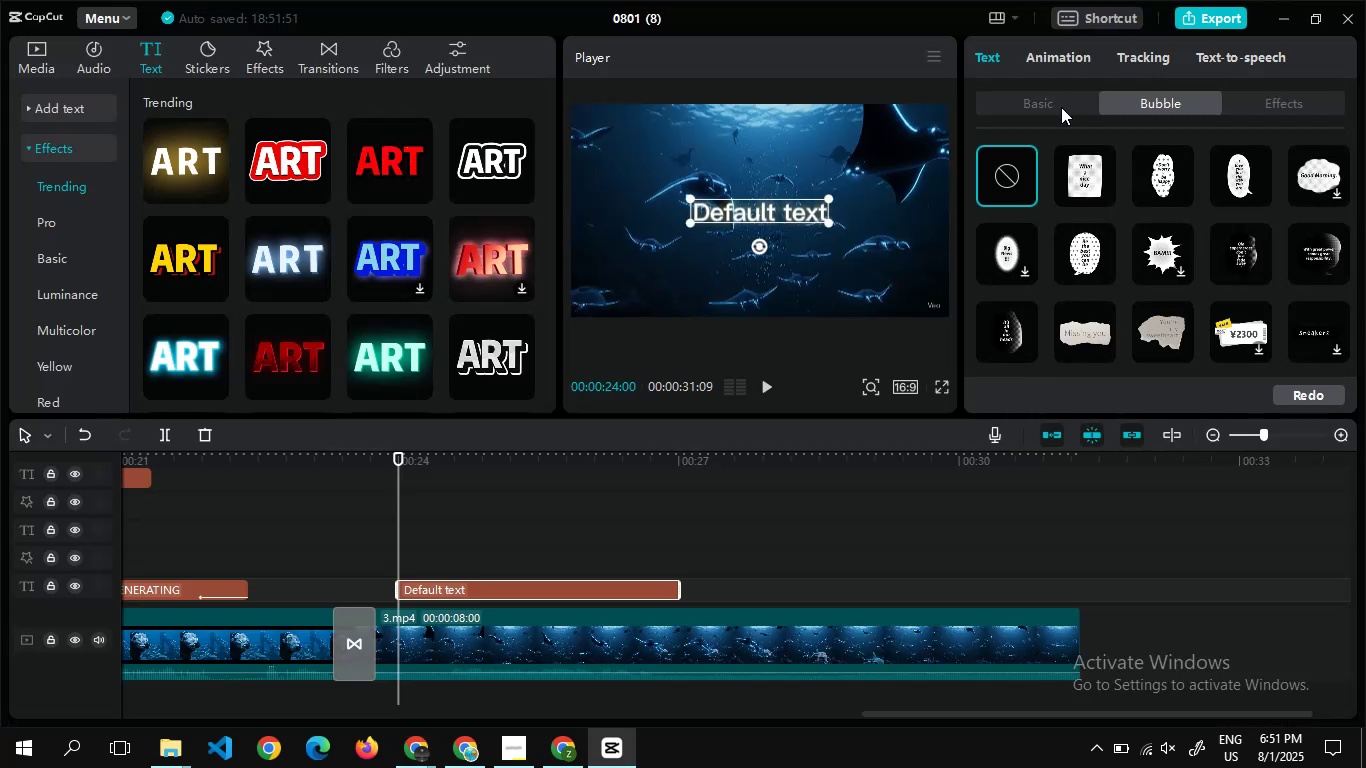 
left_click([1052, 107])
 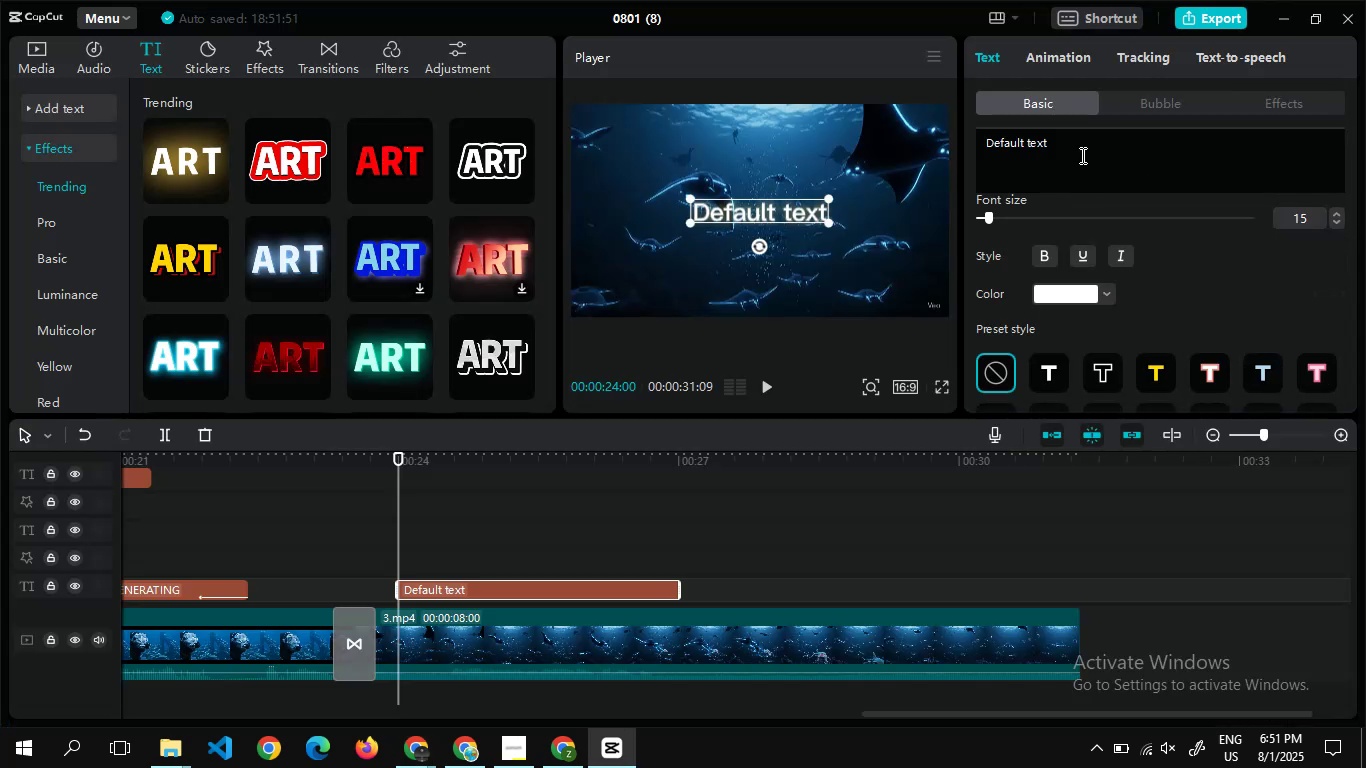 
left_click([1082, 154])
 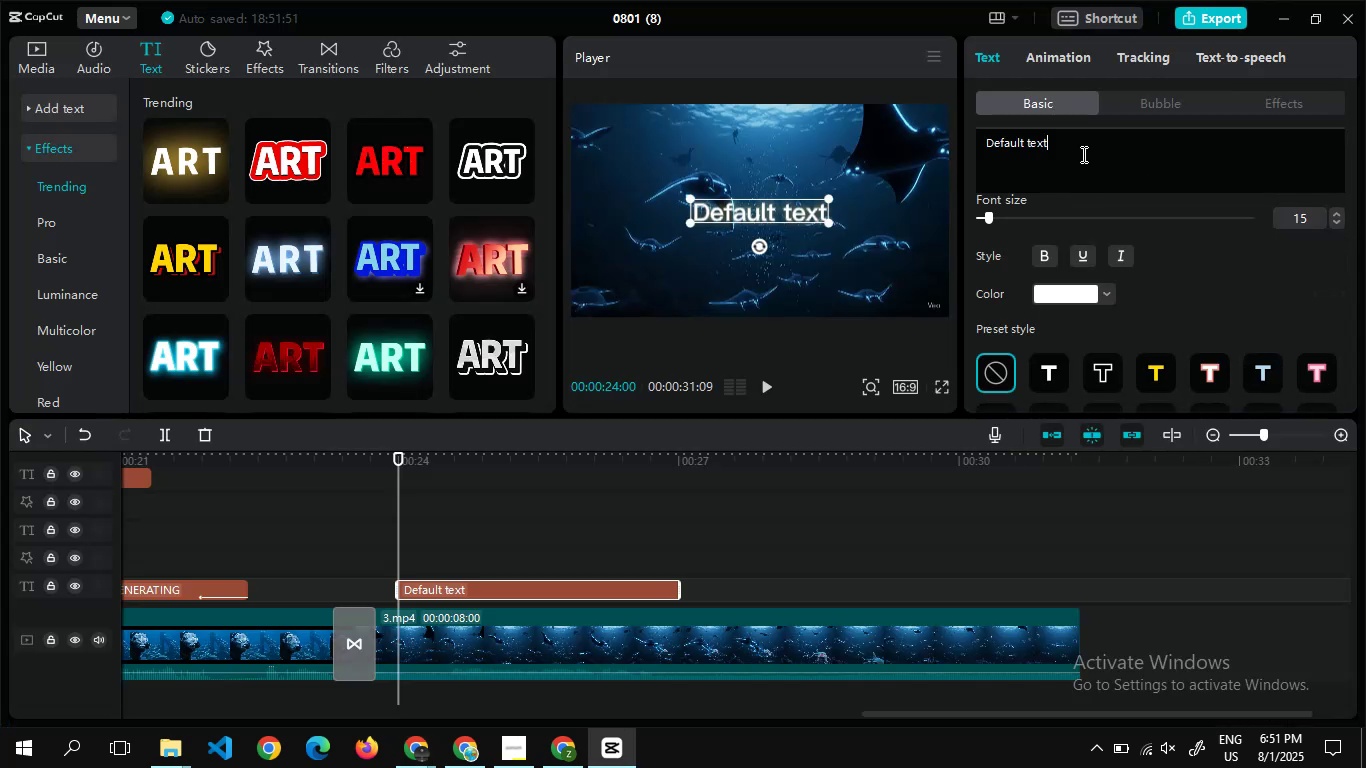 
key(Control+A)
 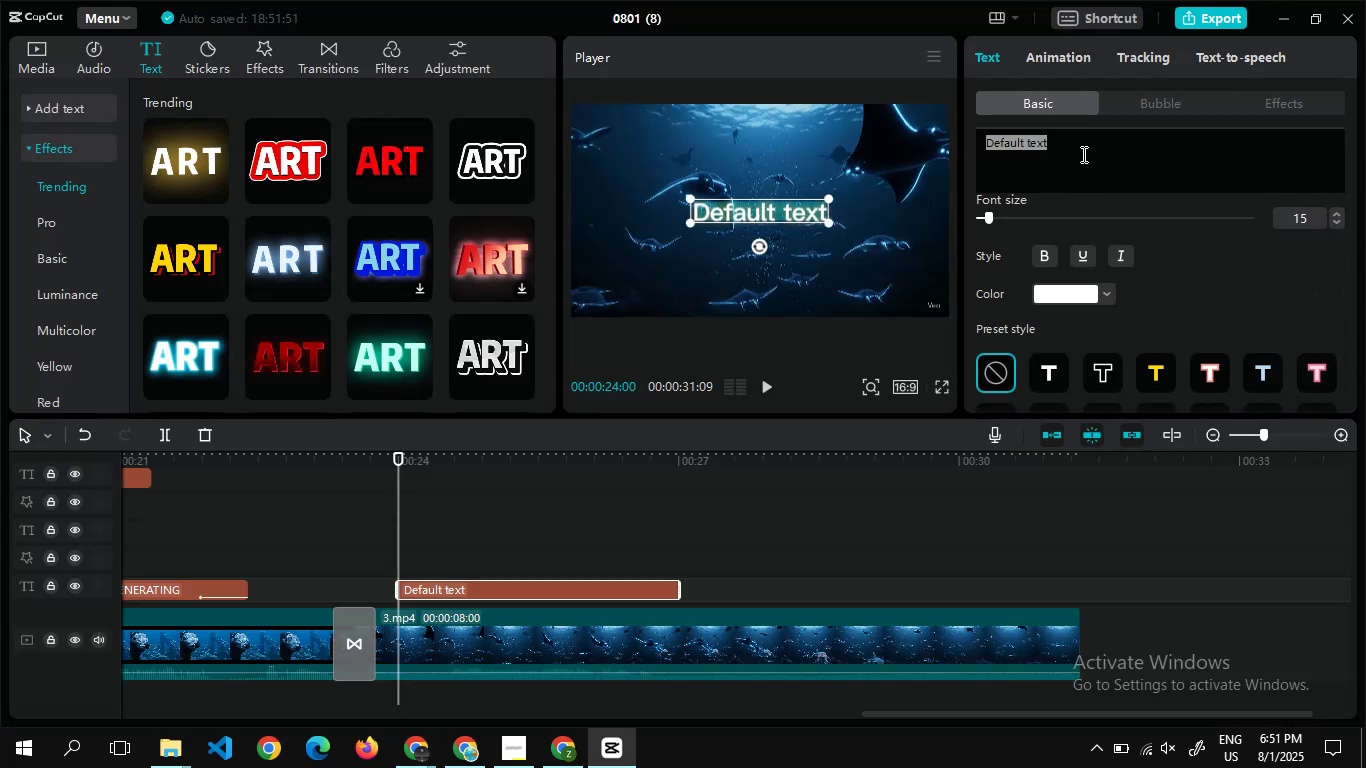 
key(Control+V)
 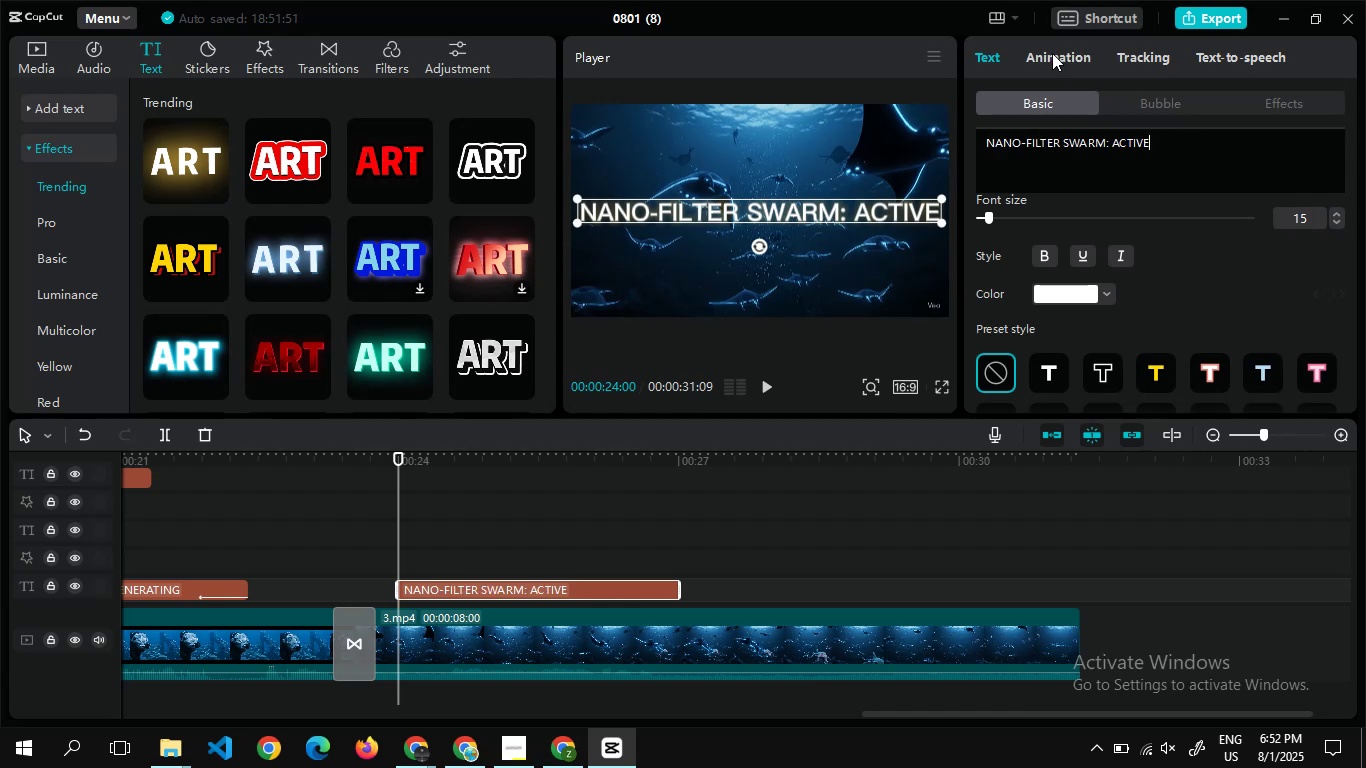 
left_click([1130, 252])
 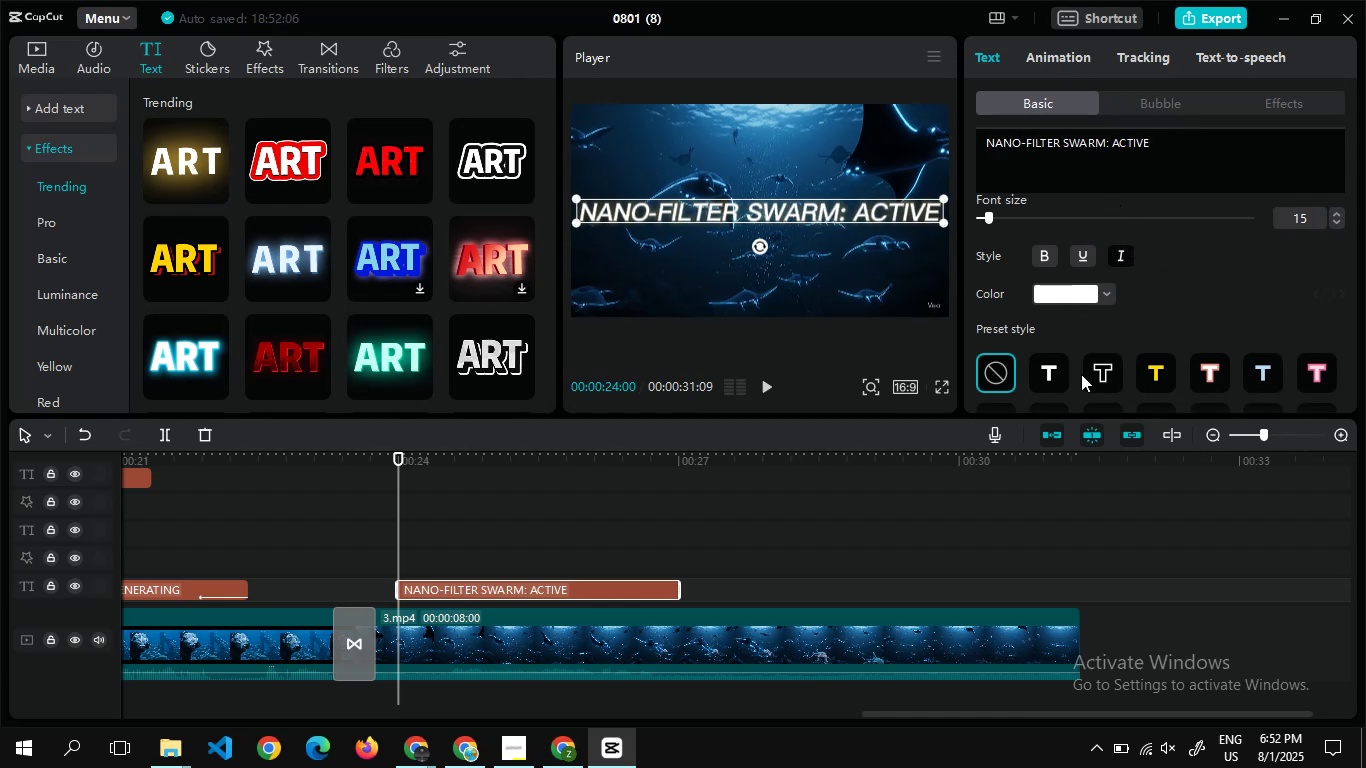 
wait(9.42)
 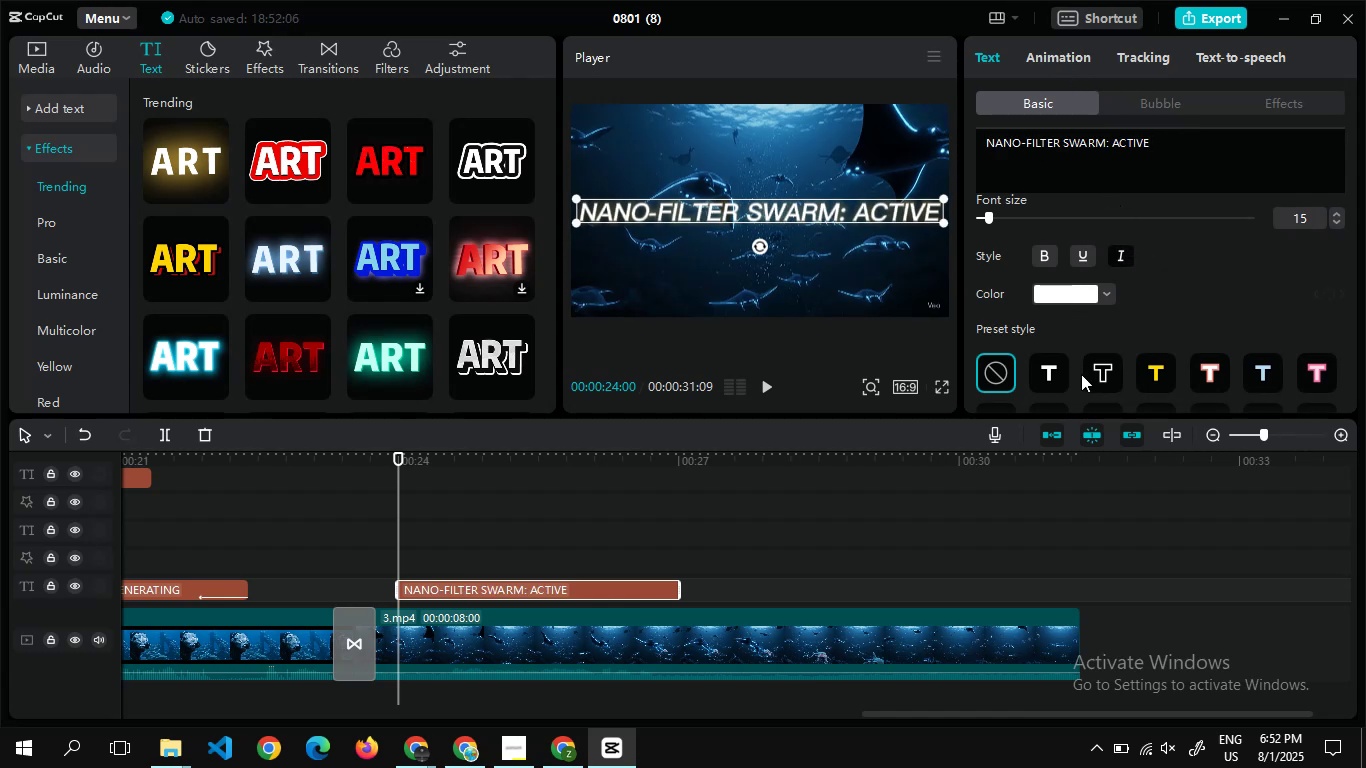 
left_click([1043, 63])
 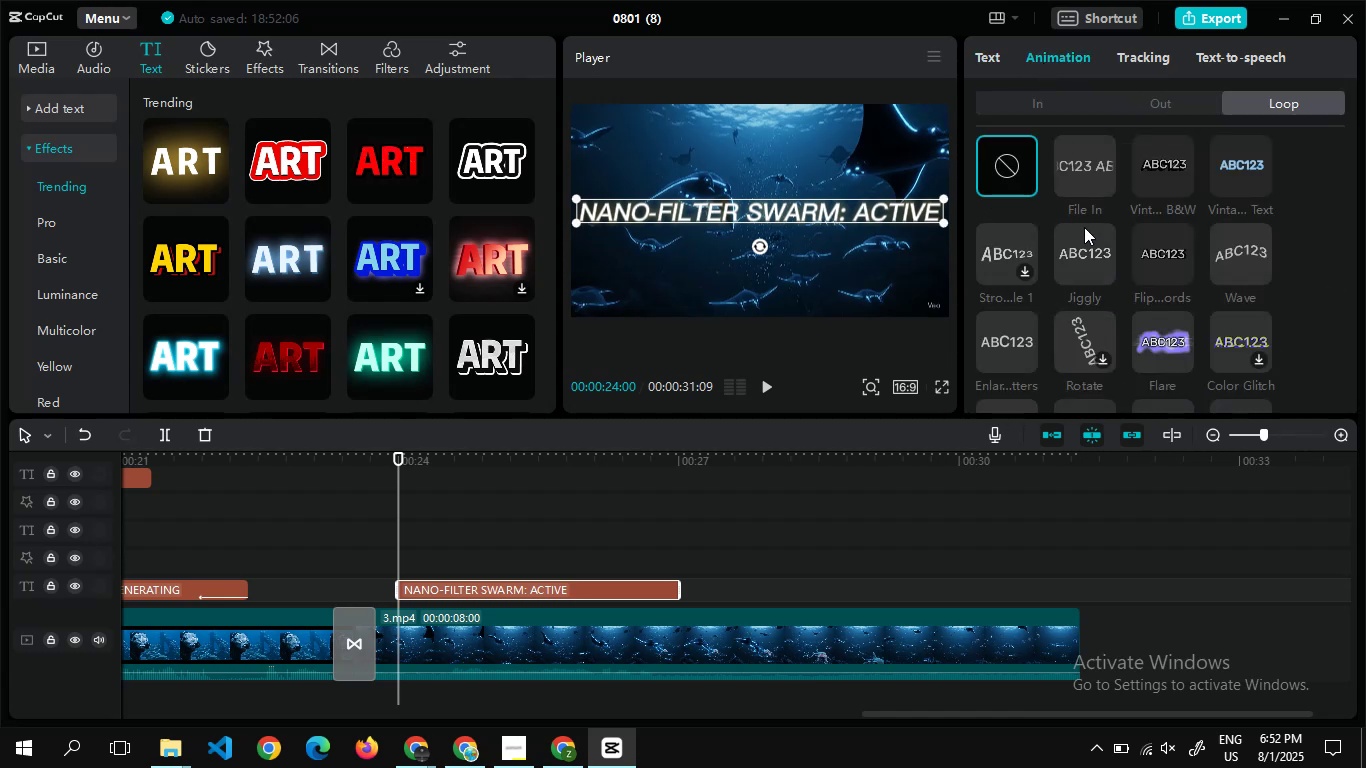 
left_click([1079, 159])
 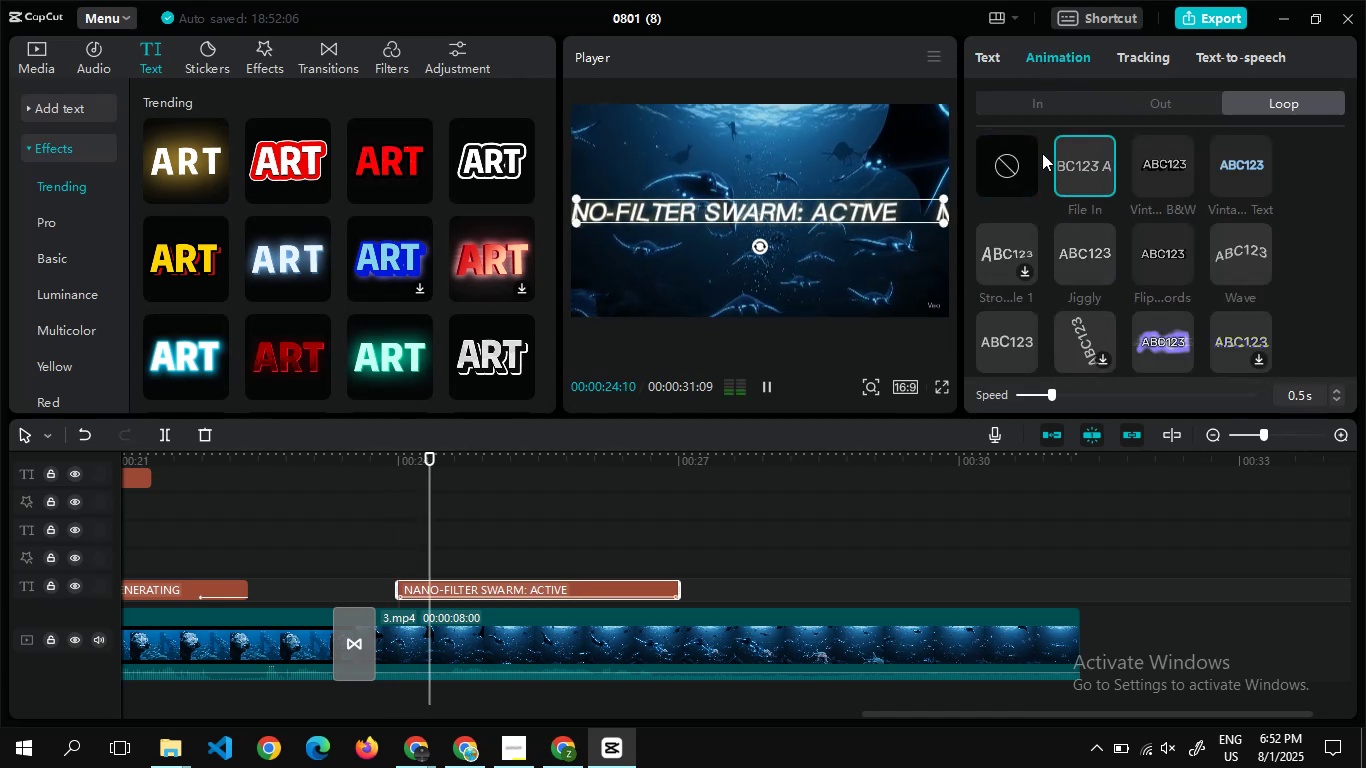 
left_click([1041, 153])
 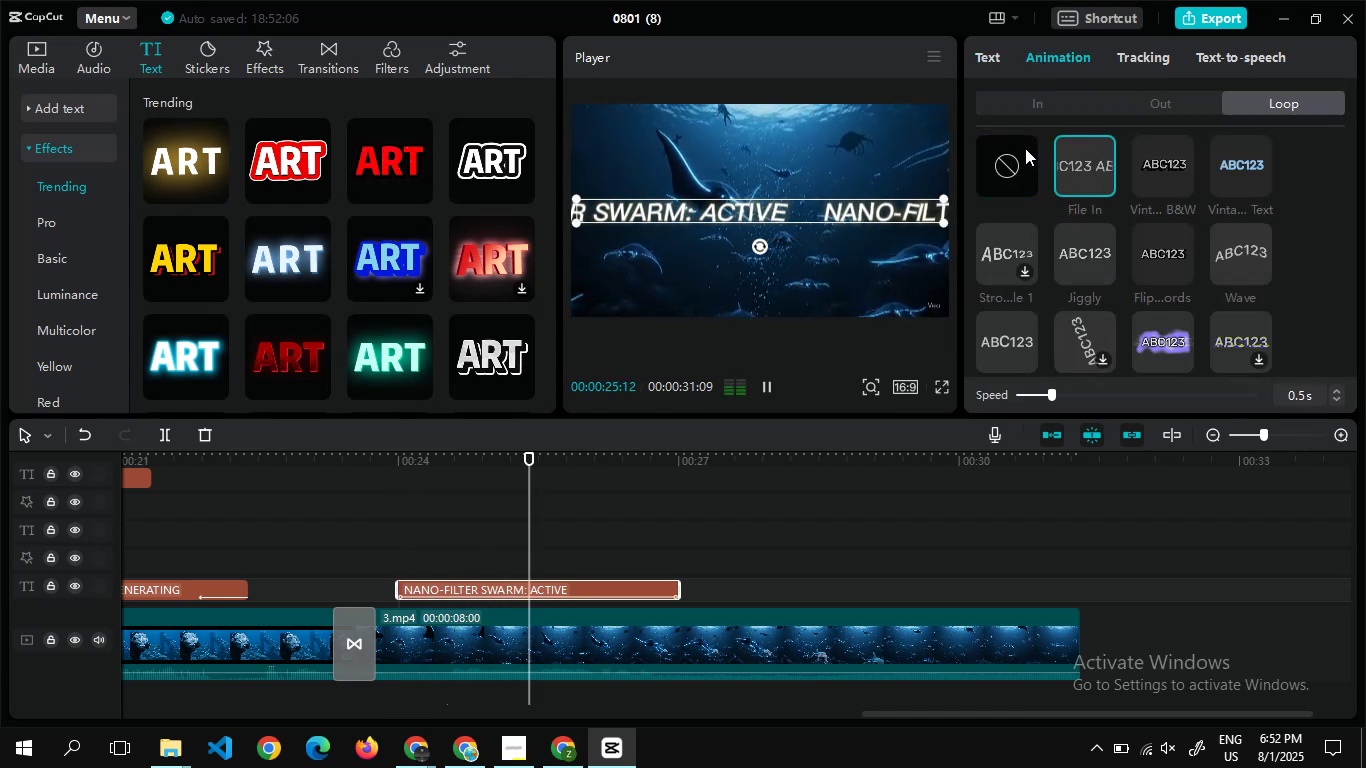 
left_click([1025, 148])
 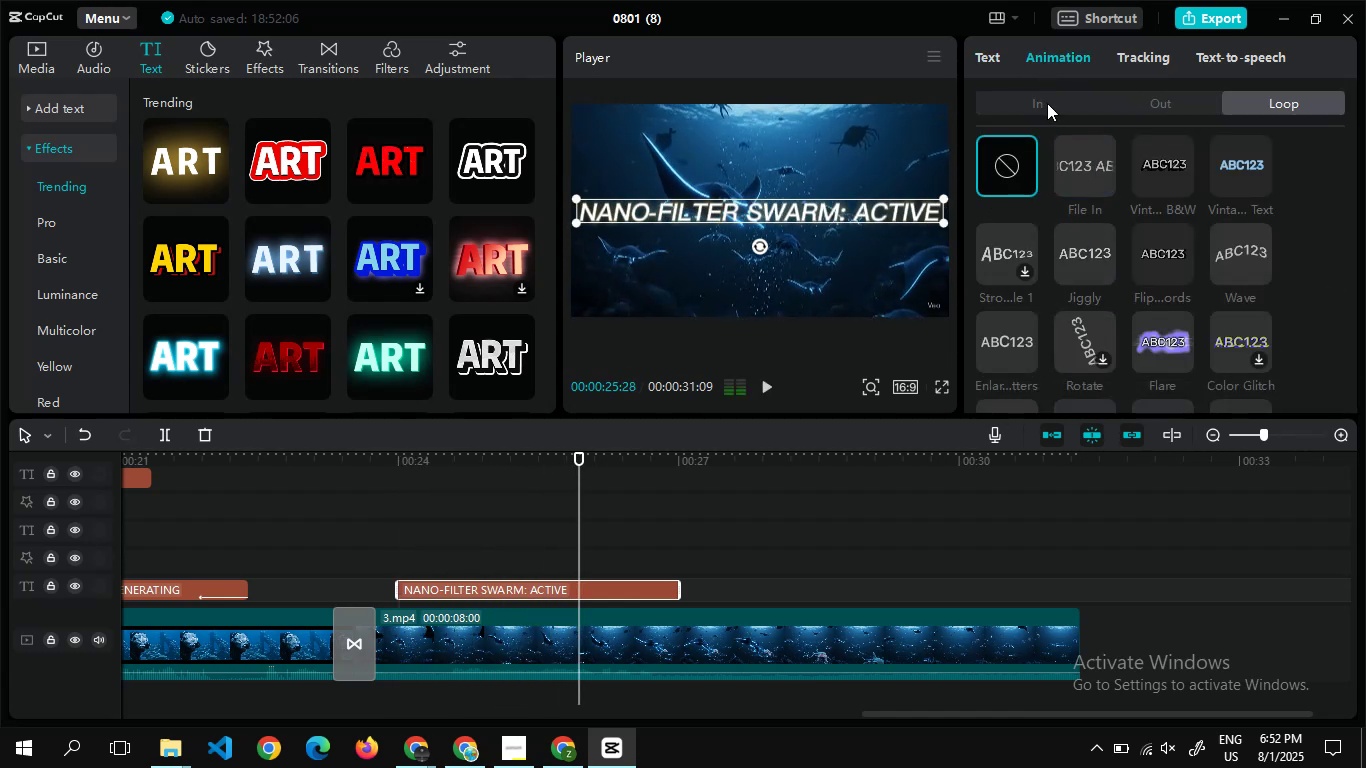 
left_click([1047, 103])
 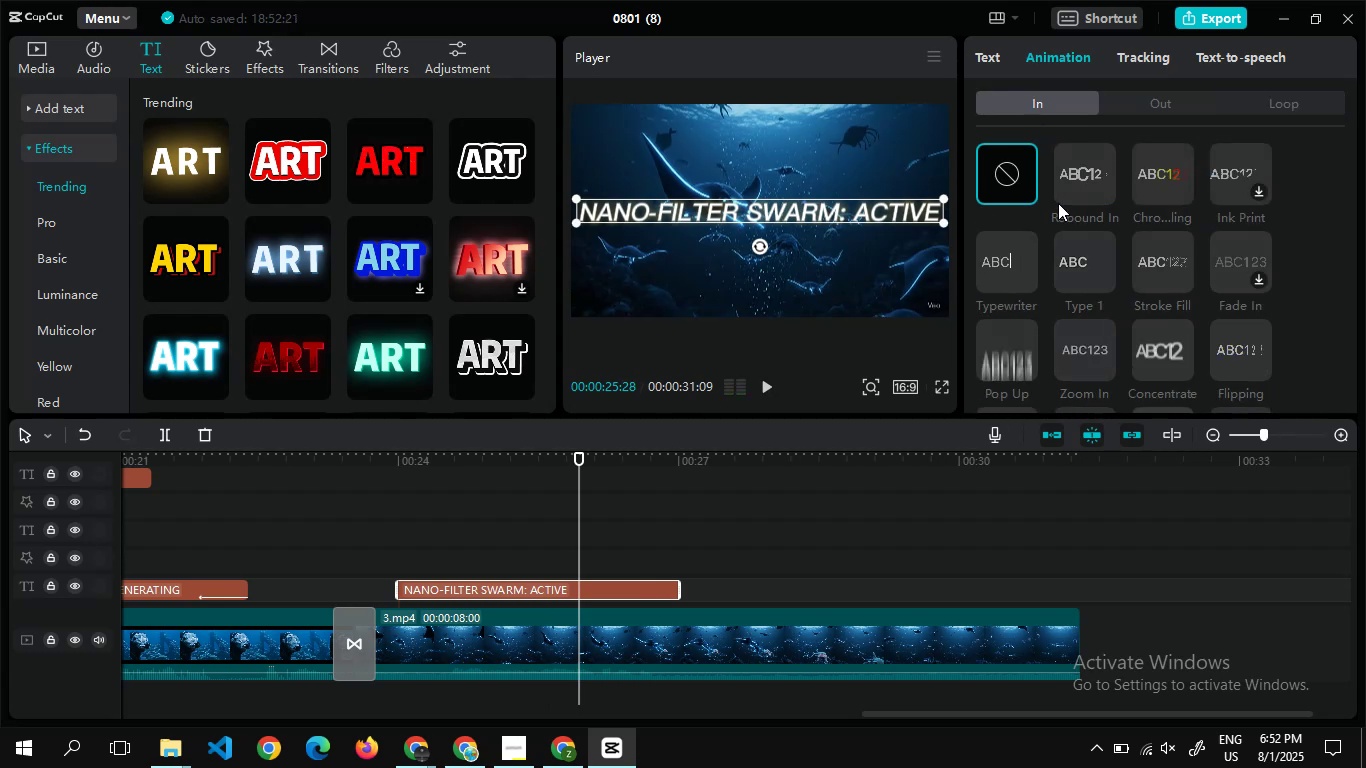 
left_click([1081, 191])
 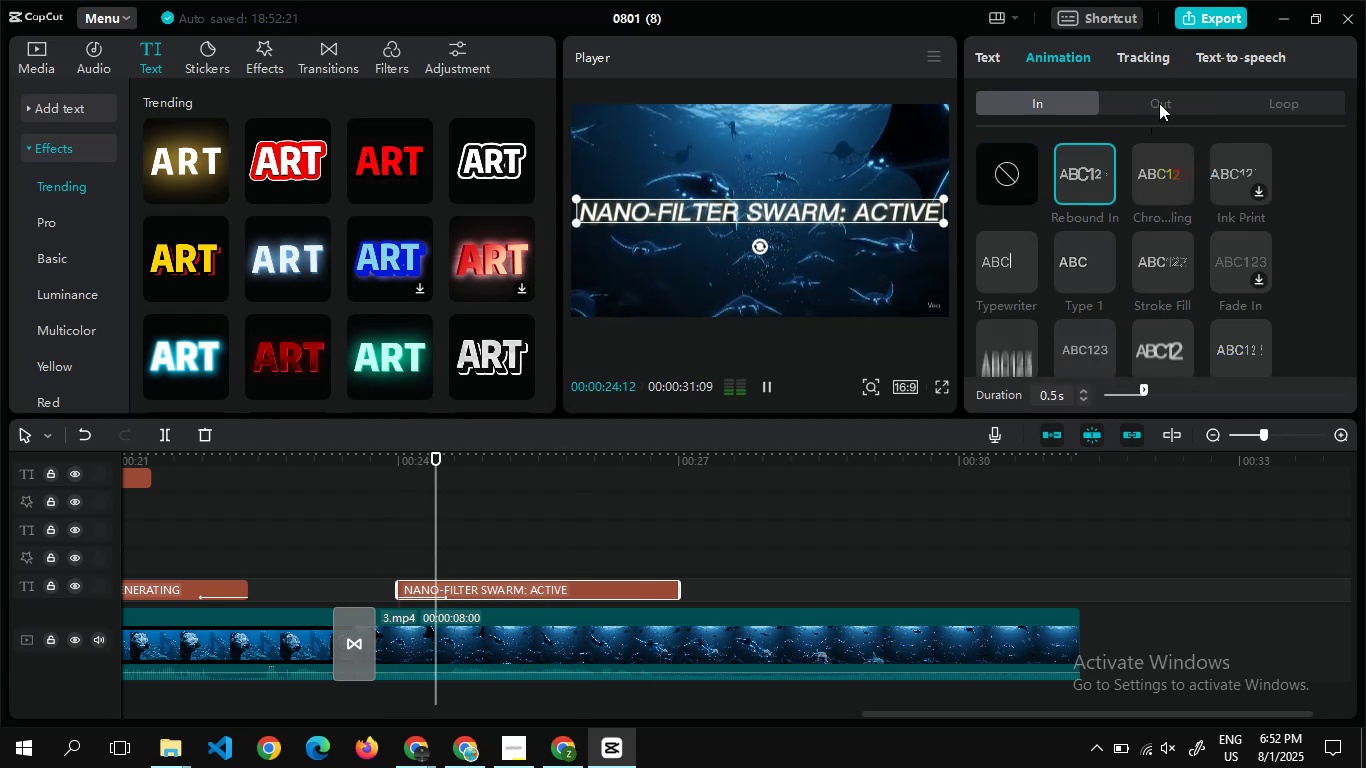 
left_click([1161, 102])
 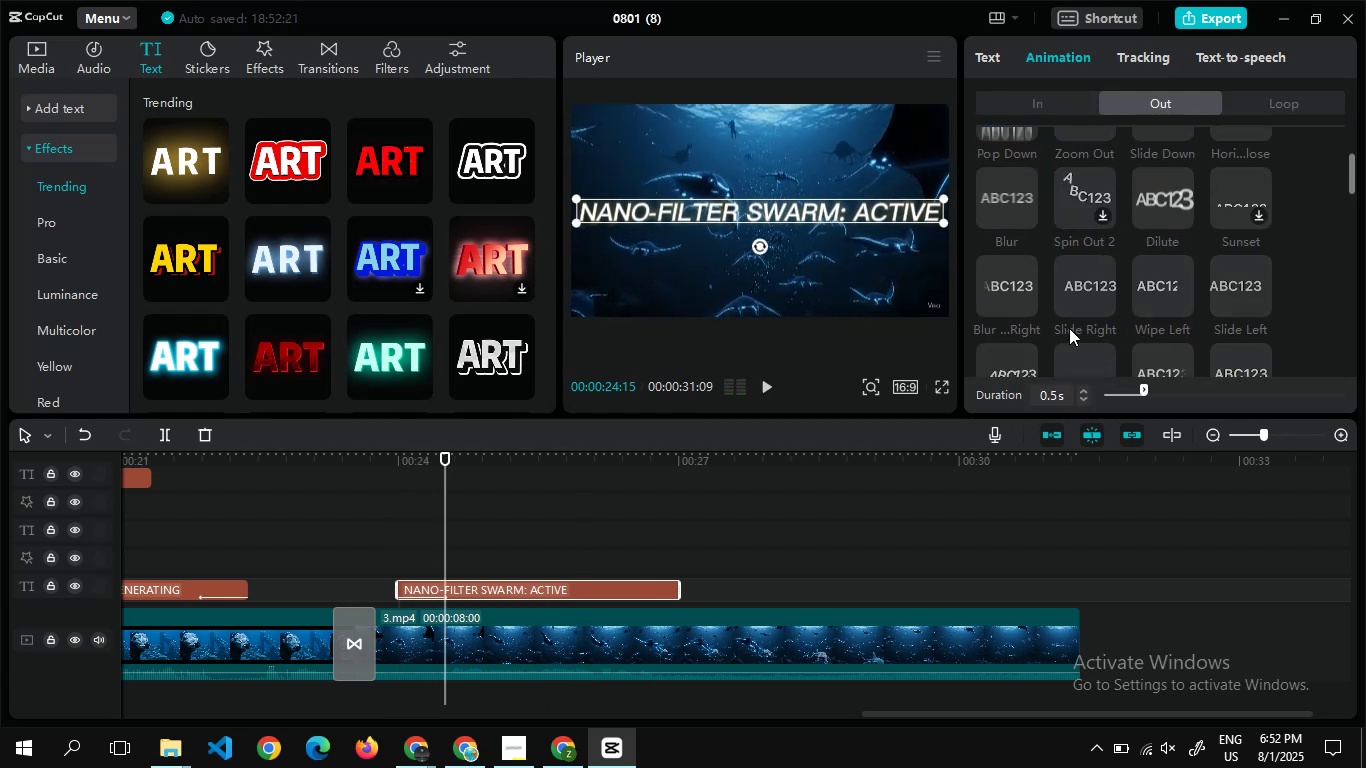 
left_click([1078, 278])
 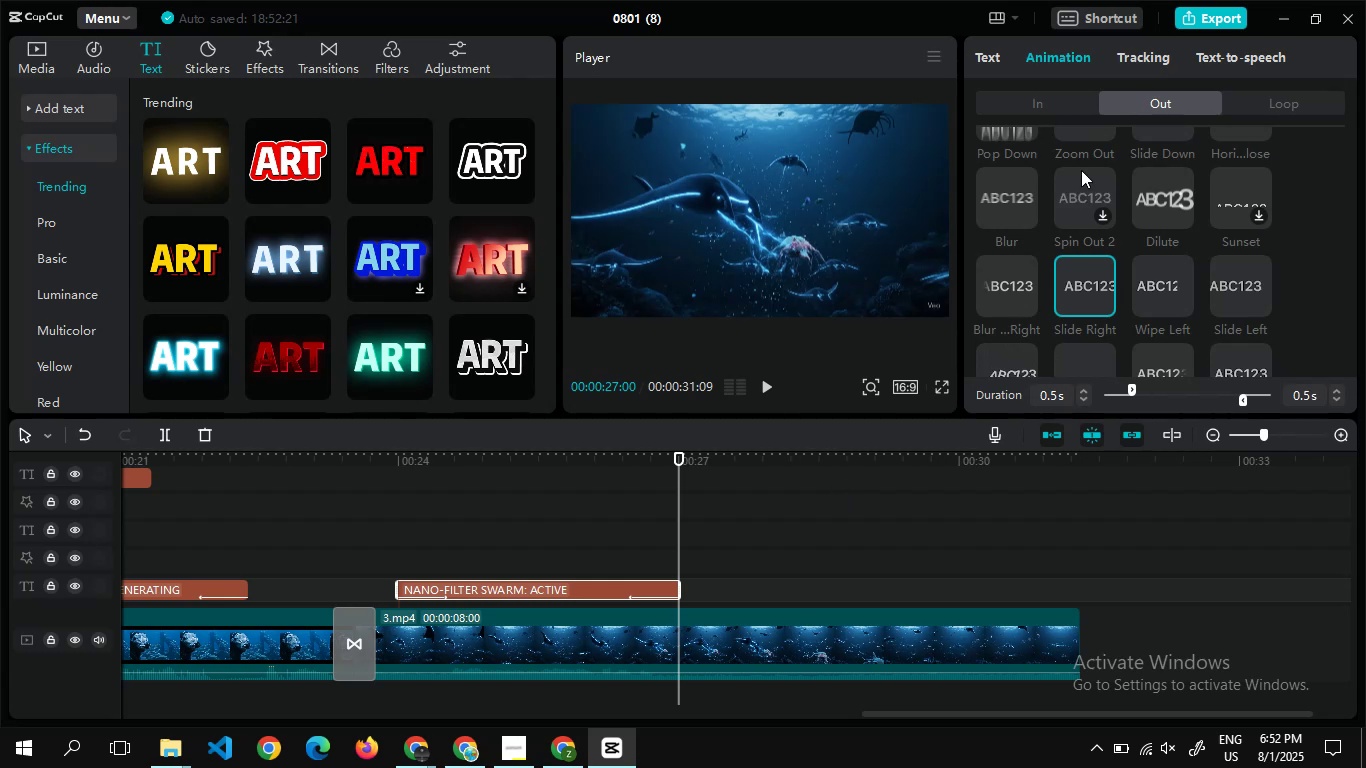 
left_click([993, 57])
 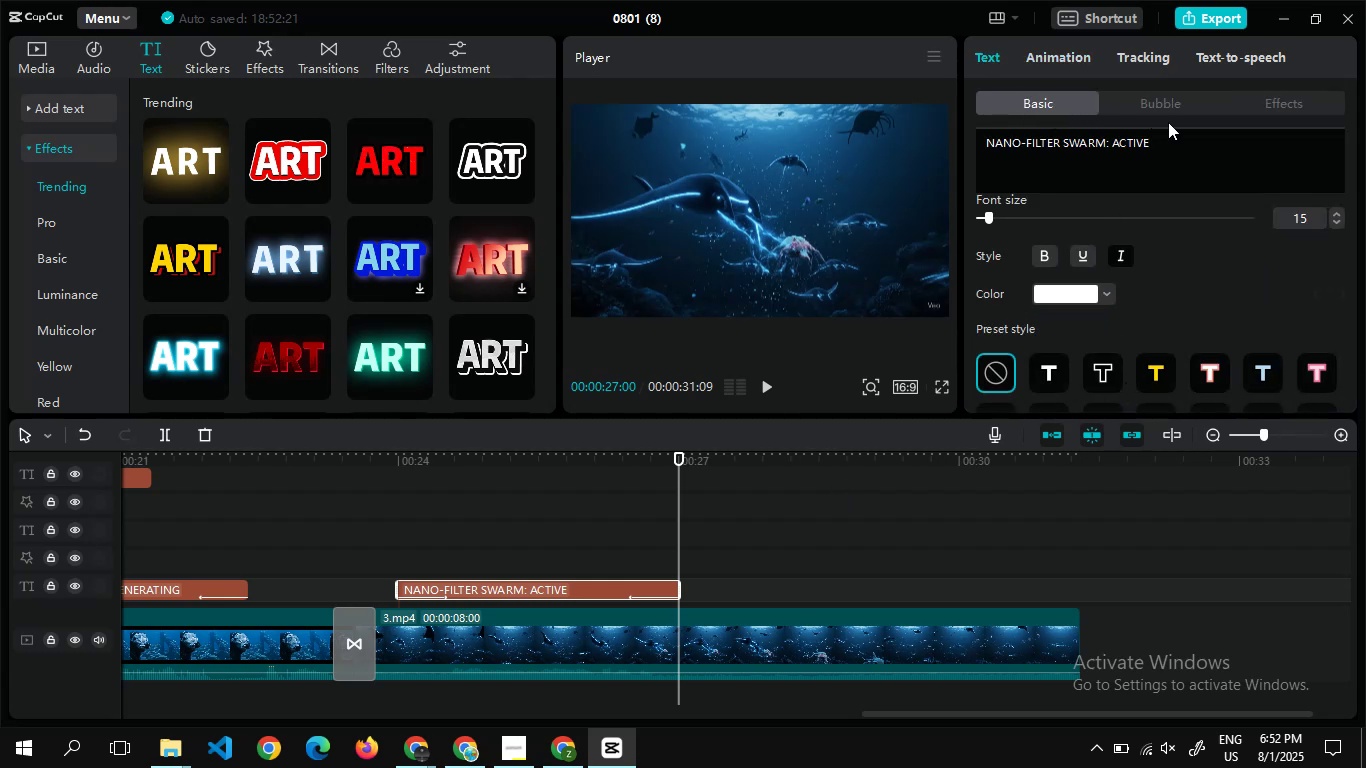 
left_click([1168, 103])
 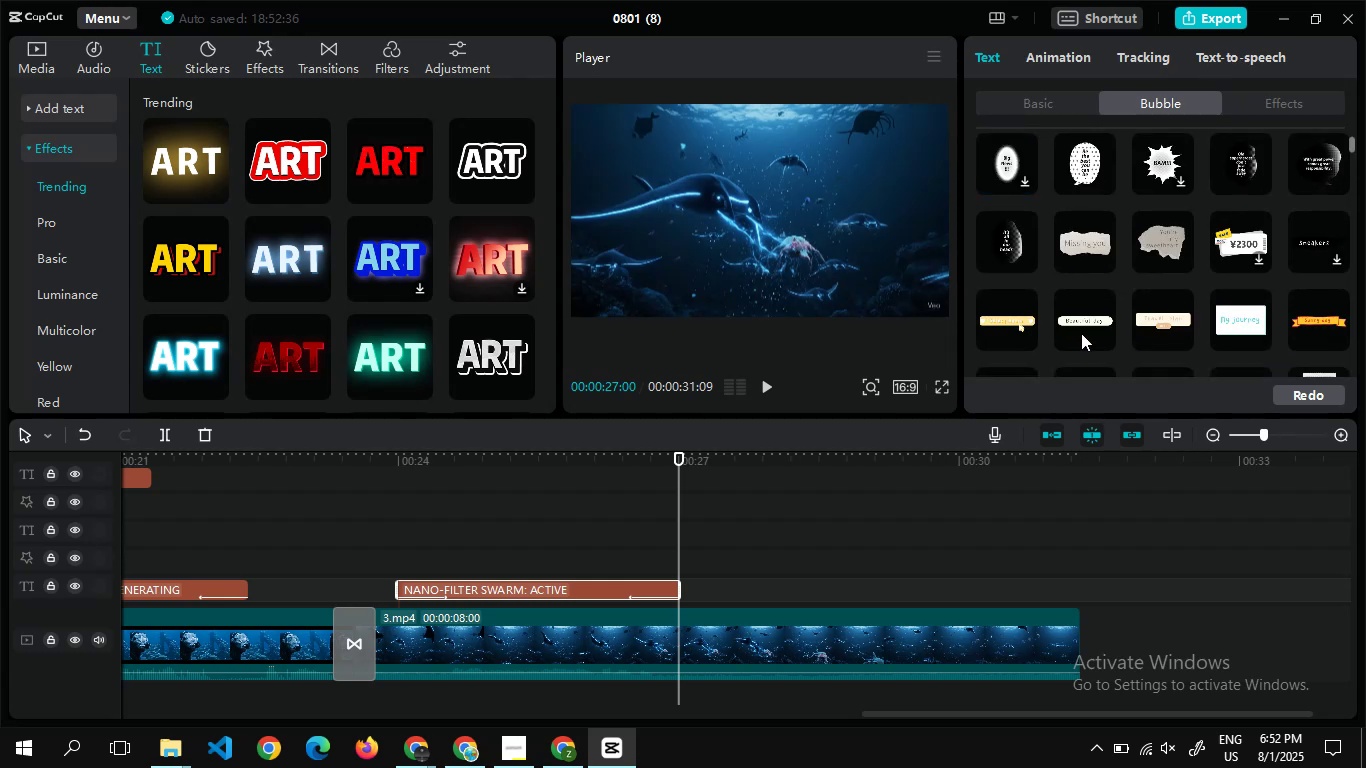 
wait(20.91)
 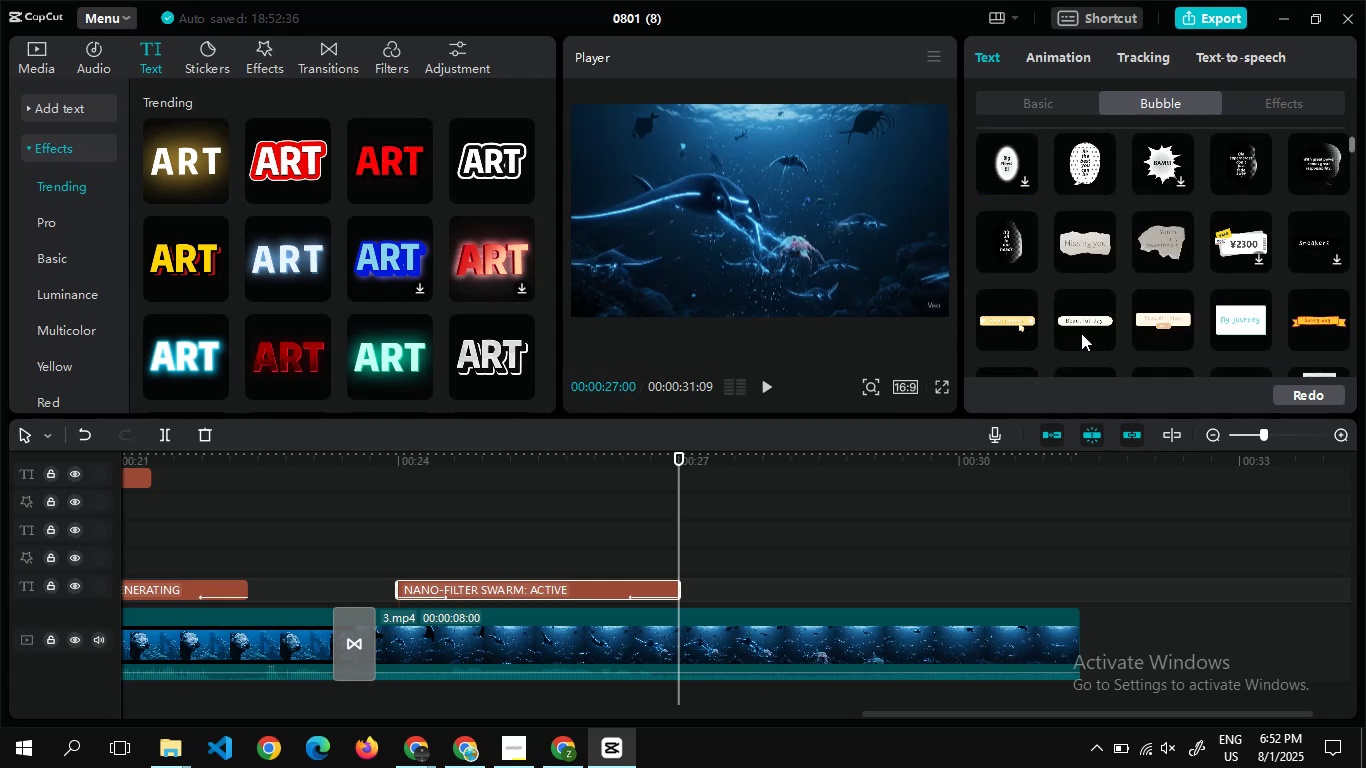 
left_click([1170, 266])
 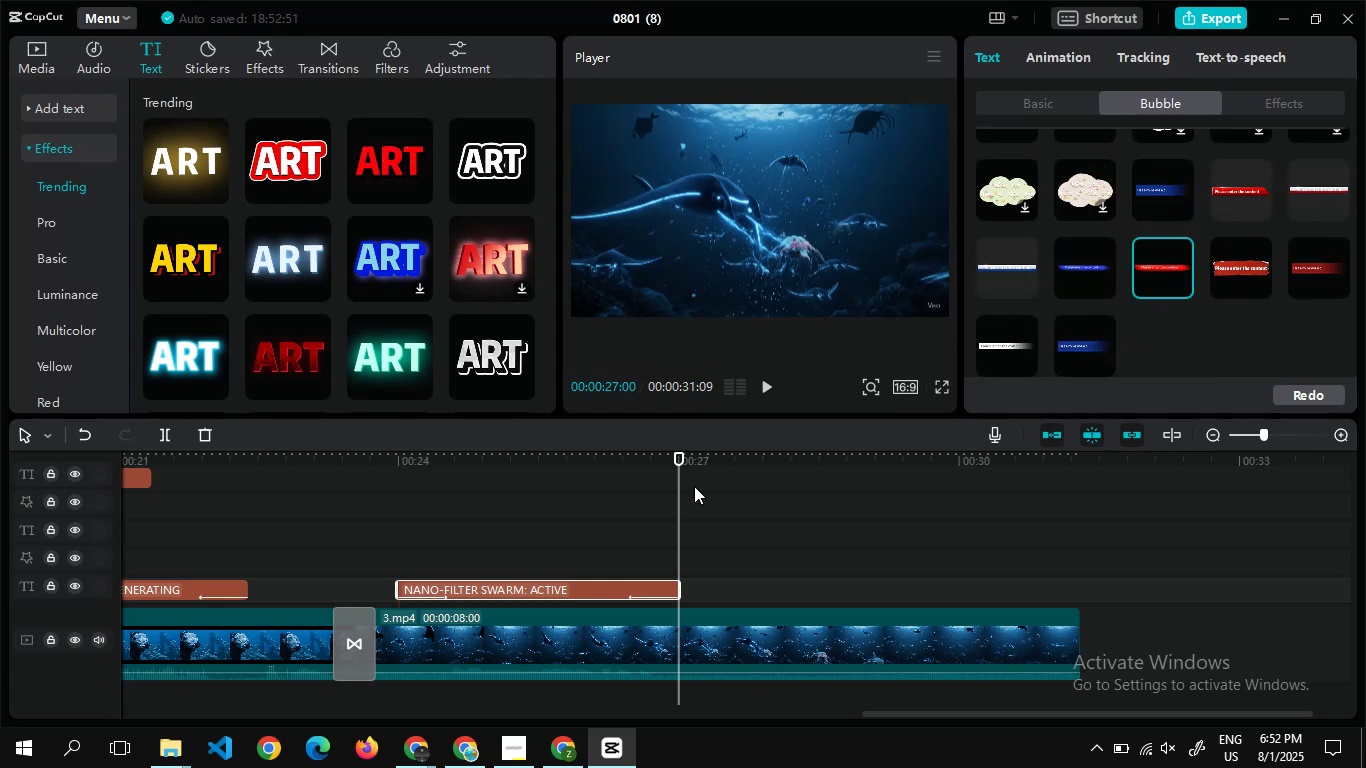 
double_click([607, 503])
 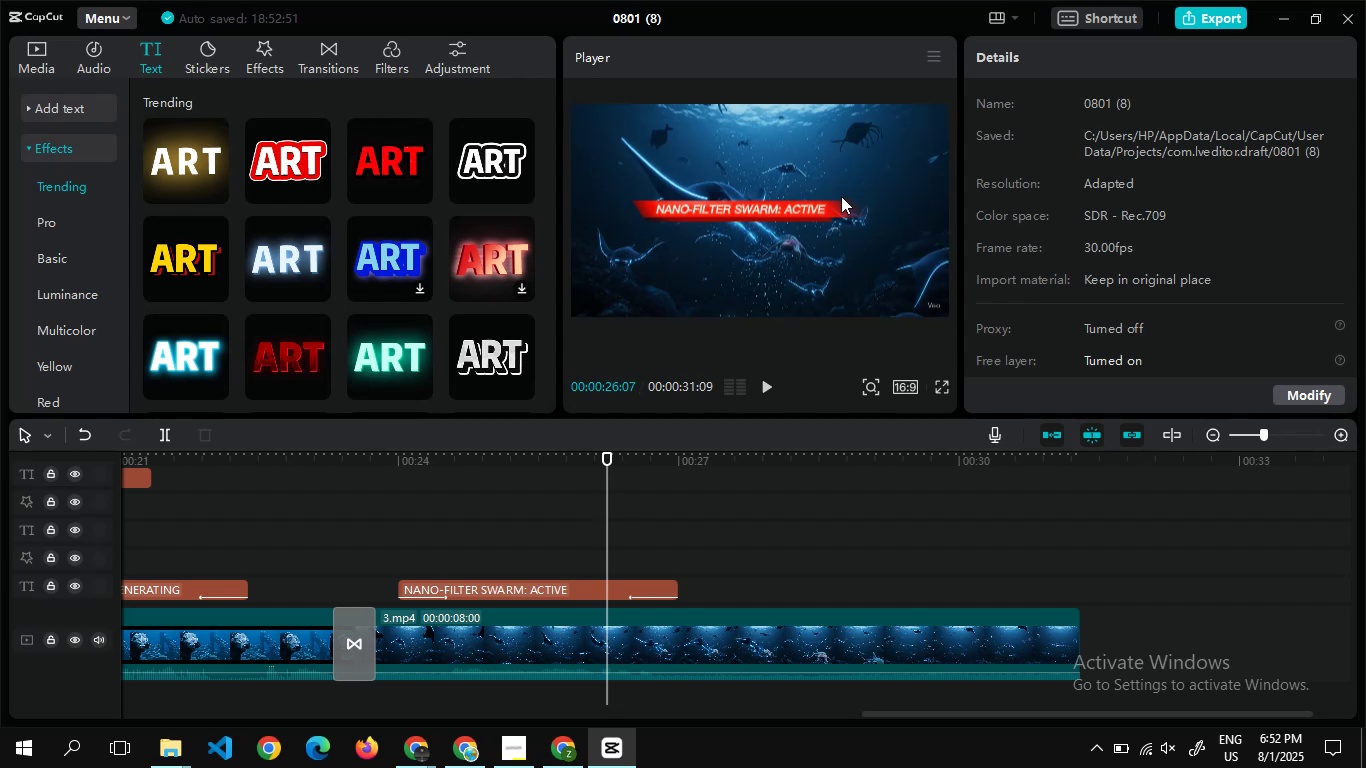 
left_click([835, 197])
 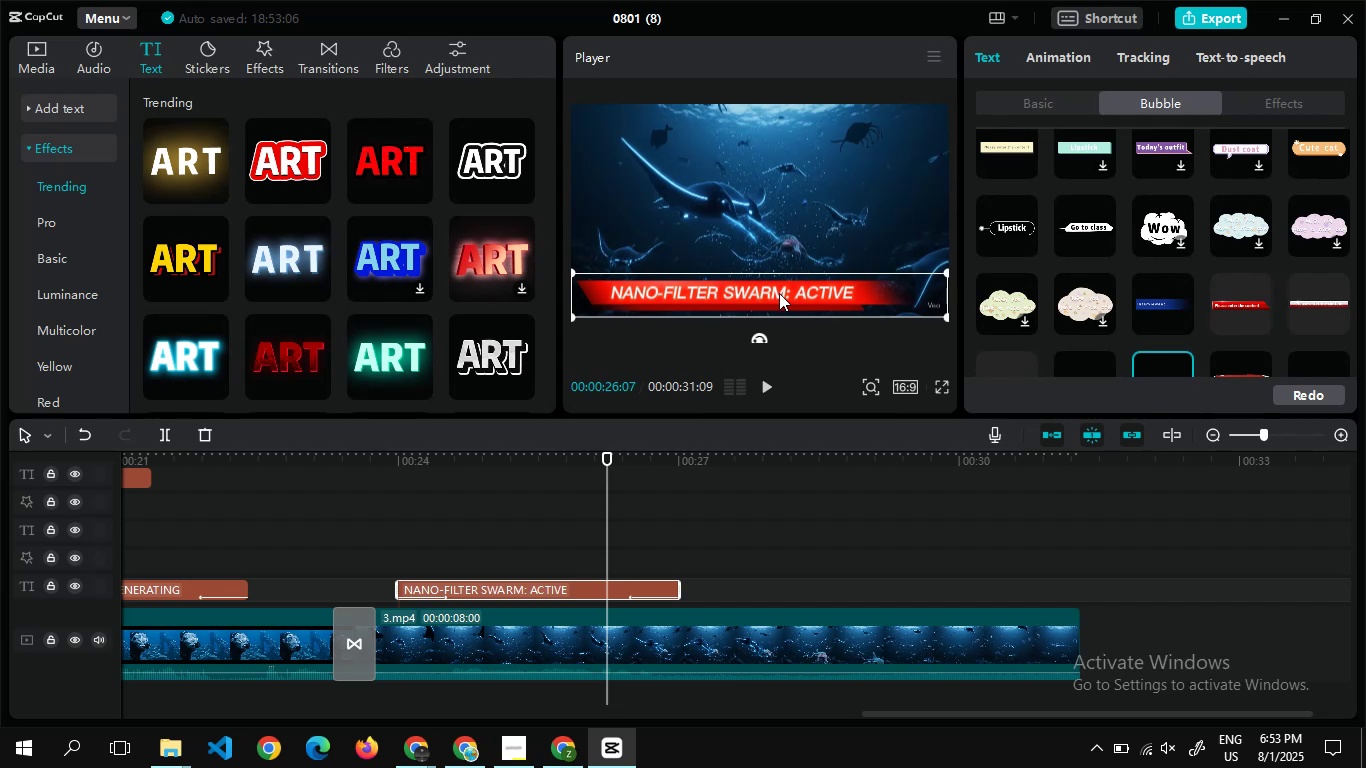 
wait(17.45)
 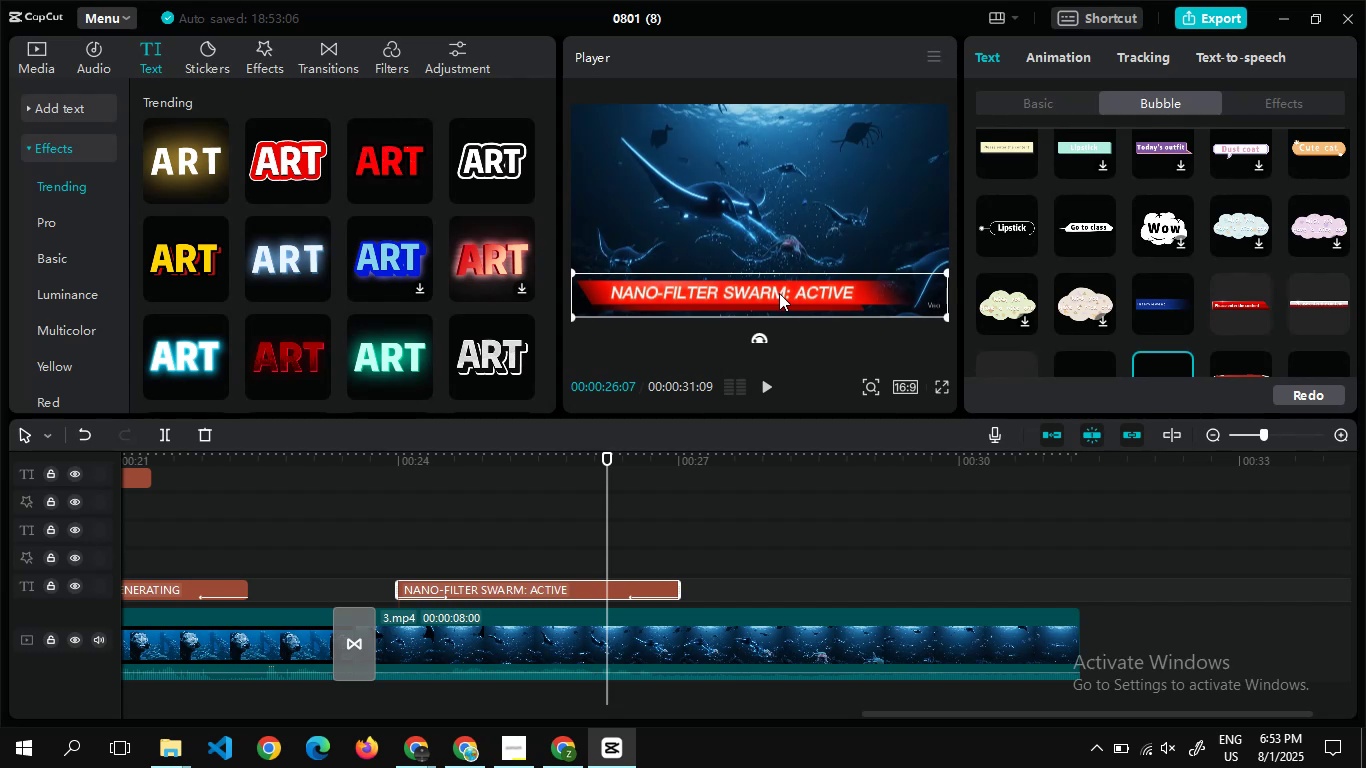 
double_click([678, 562])
 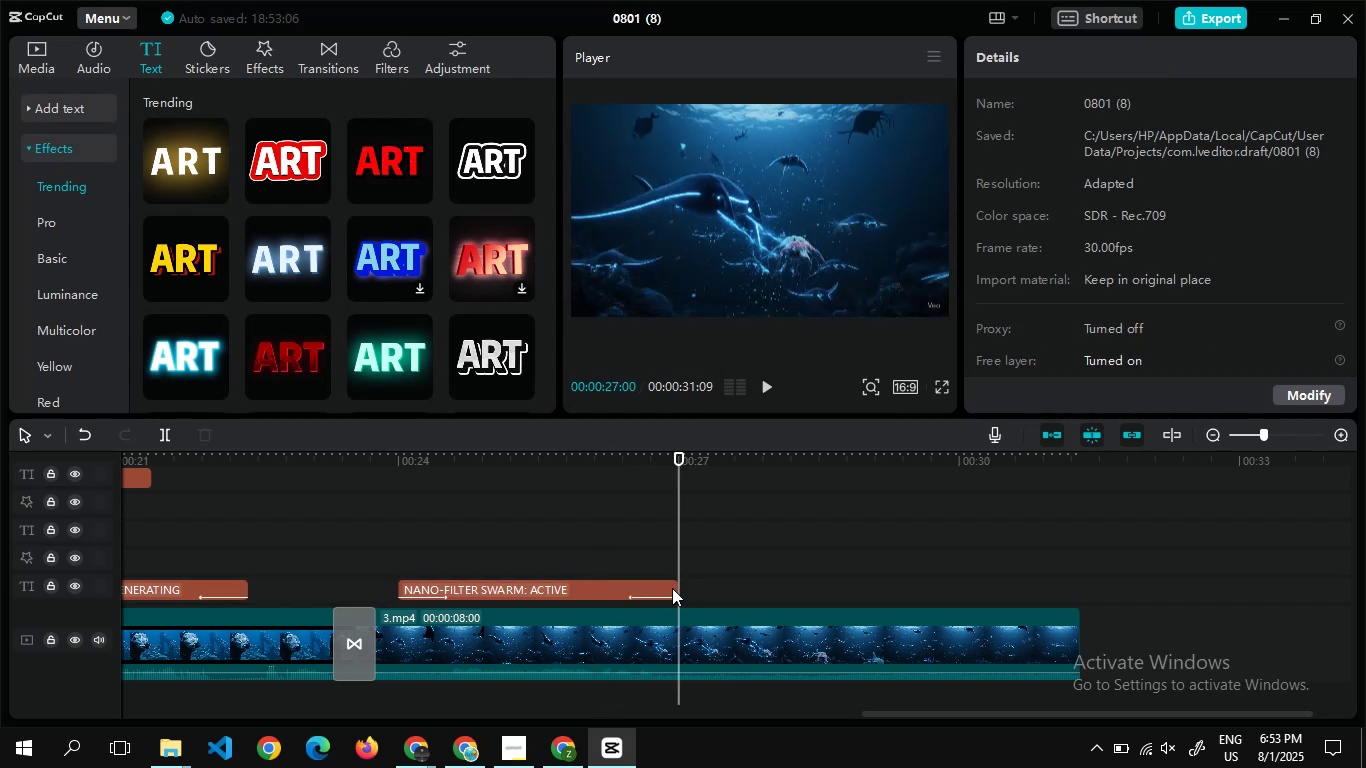 
left_click([672, 588])
 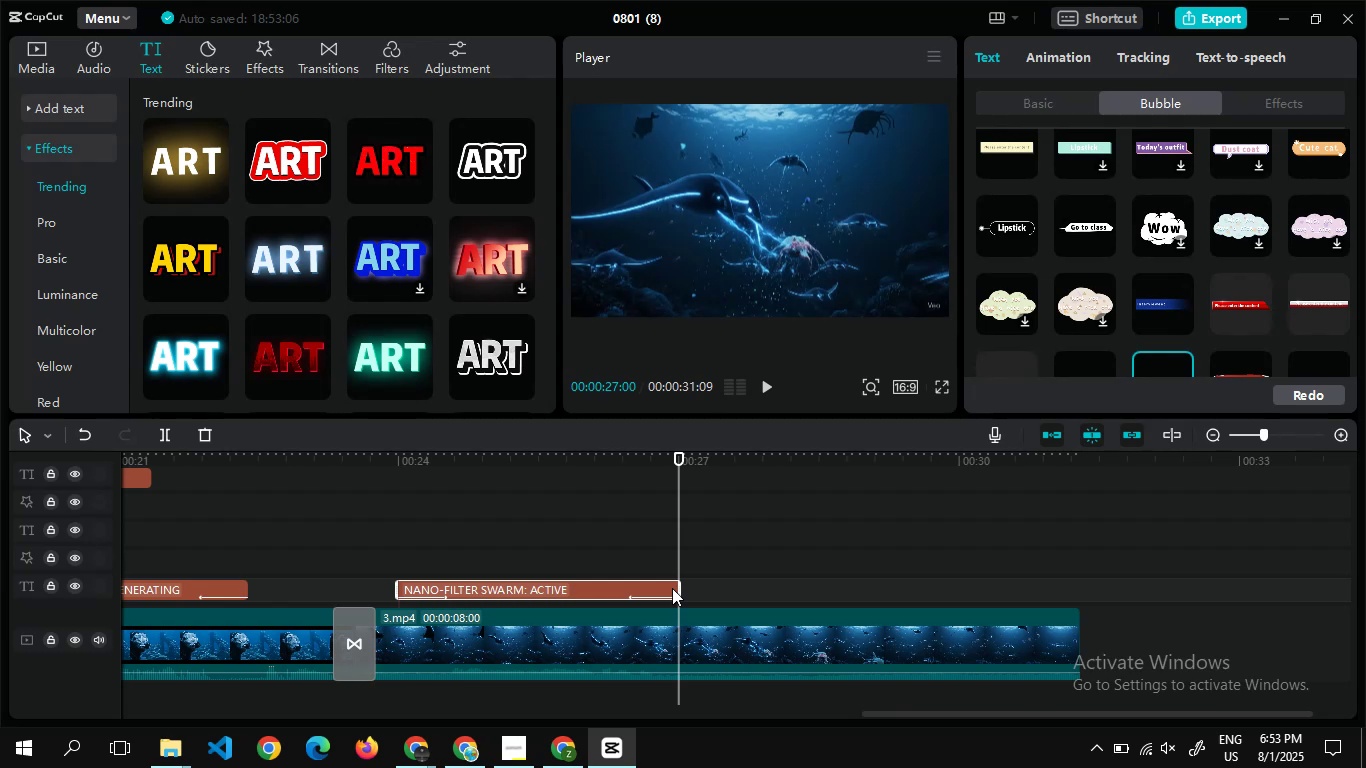 
key(Control+C)
 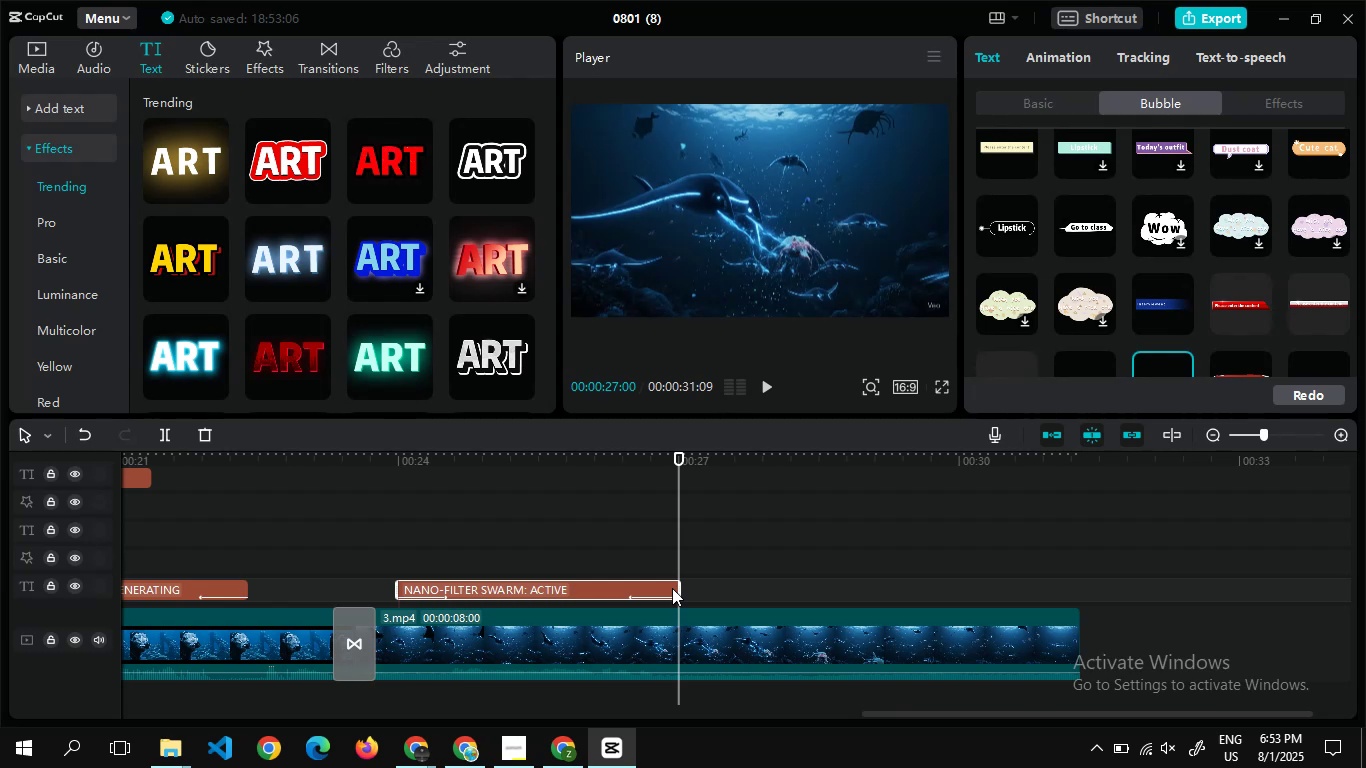 
key(Control+V)
 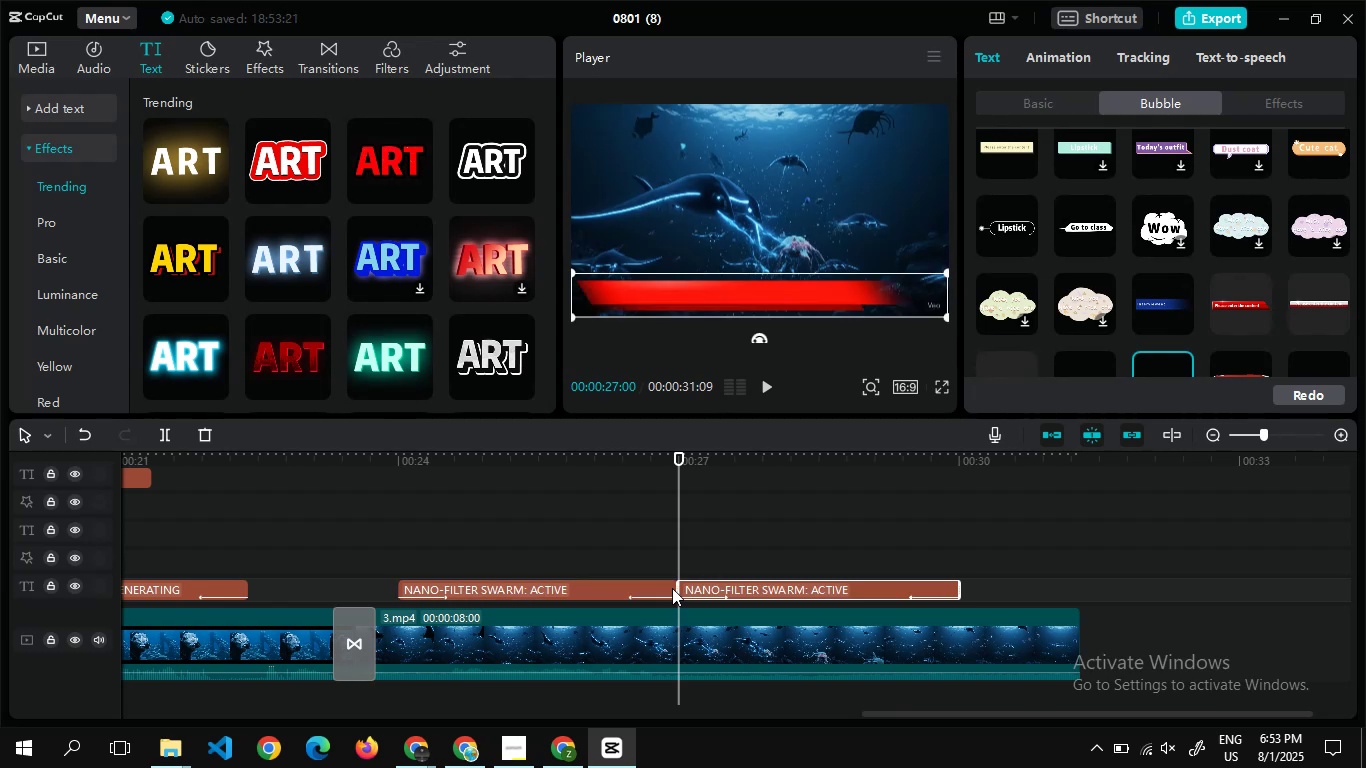 
key(Alt+Tab)
 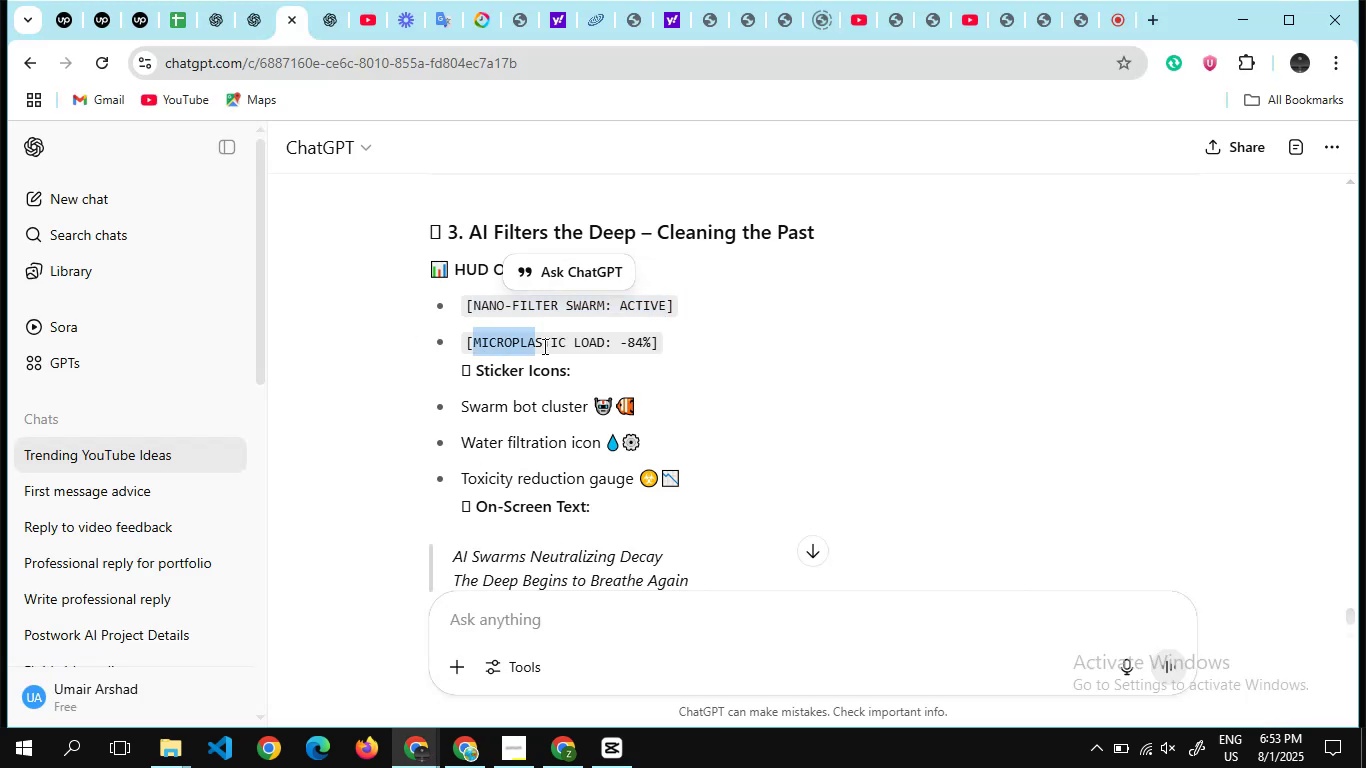 
wait(7.14)
 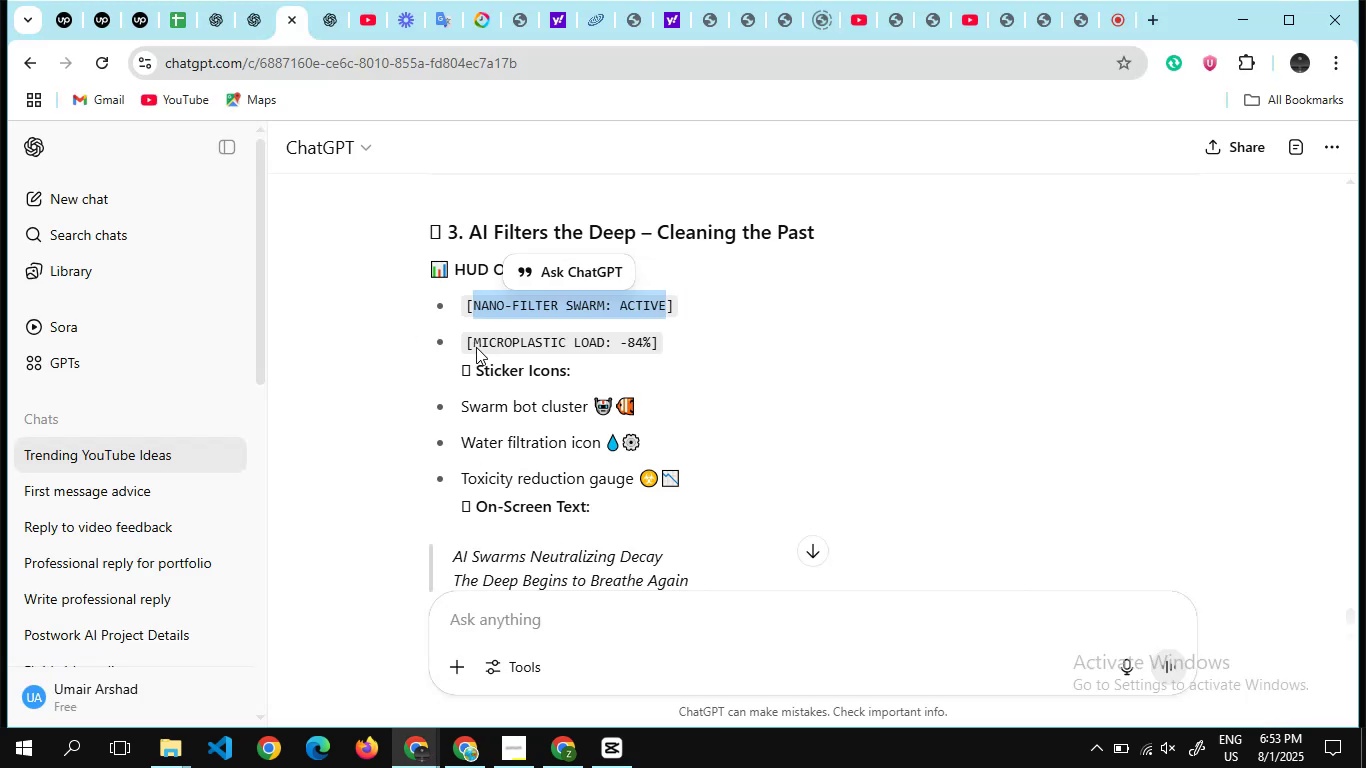 
key(Control+C)
 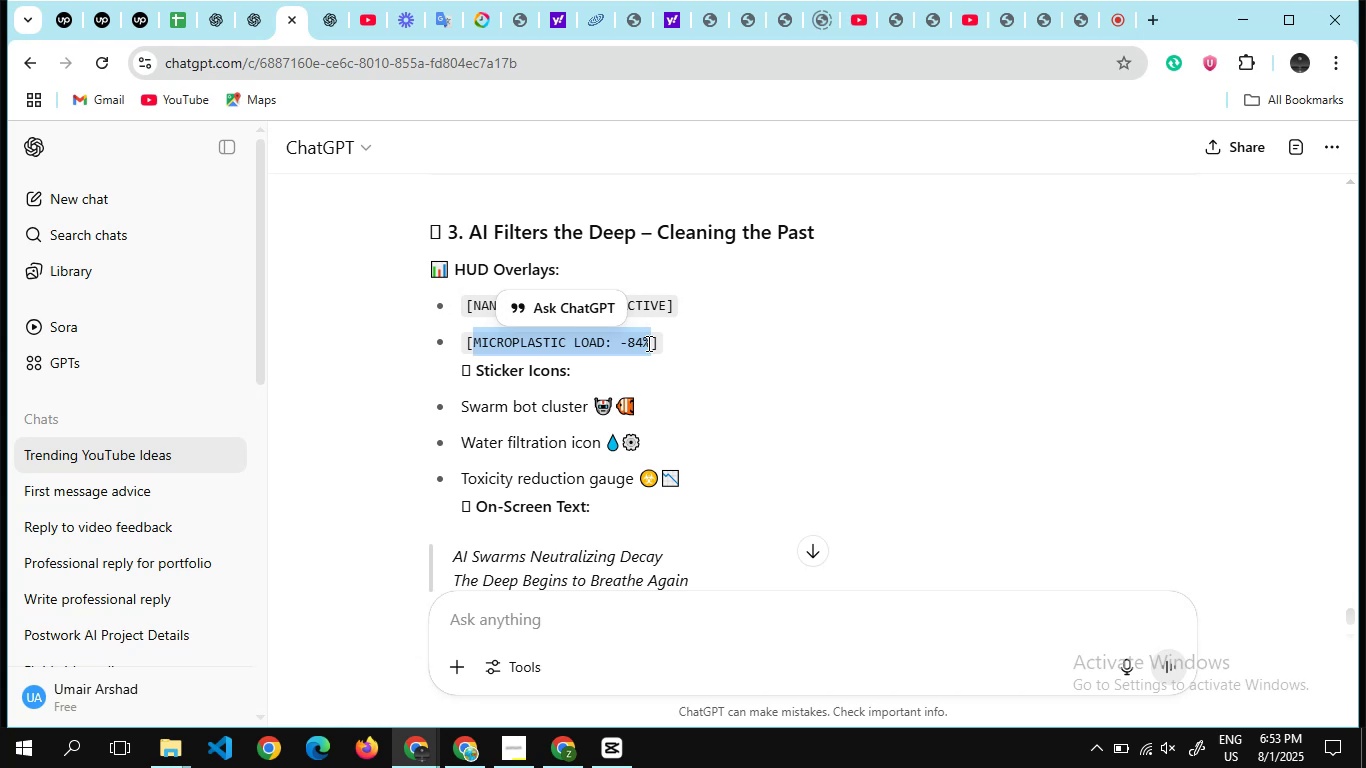 
key(Alt+Tab)
 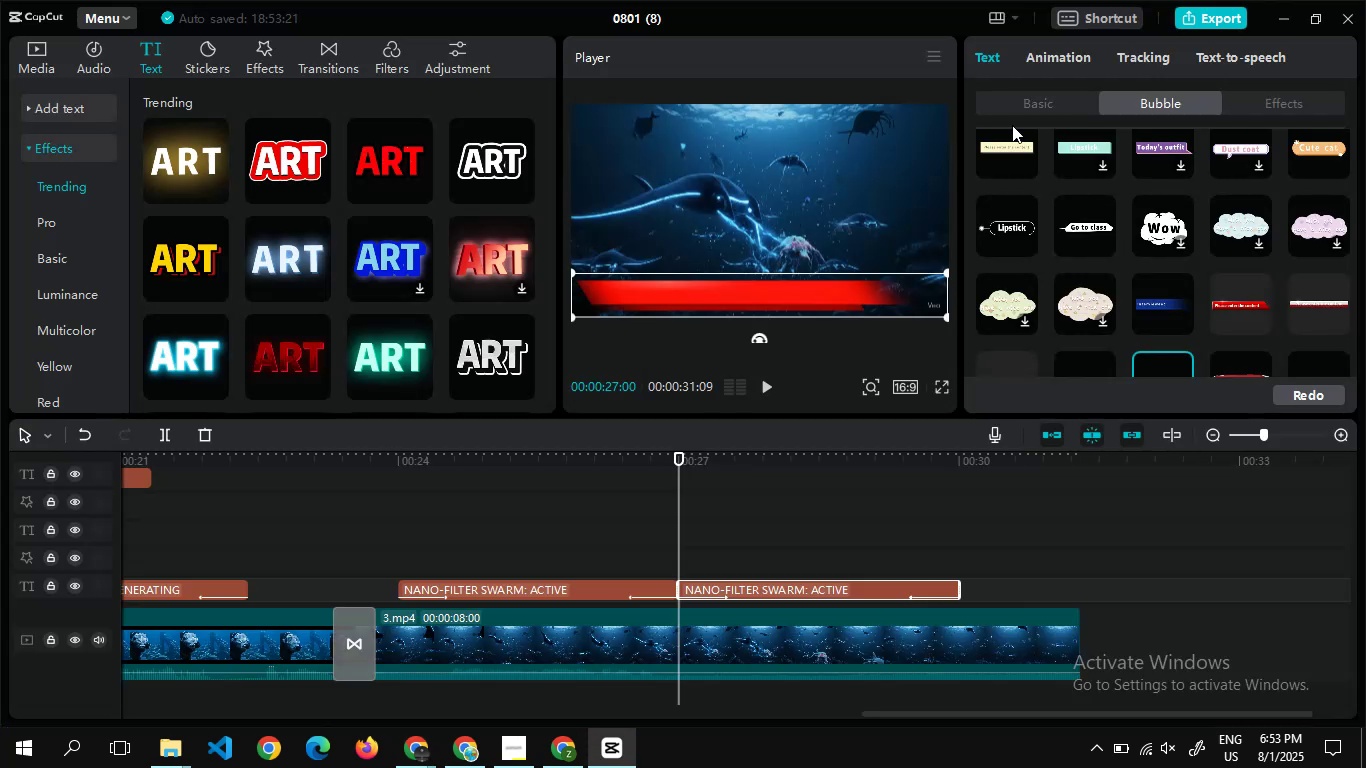 
left_click([1044, 105])
 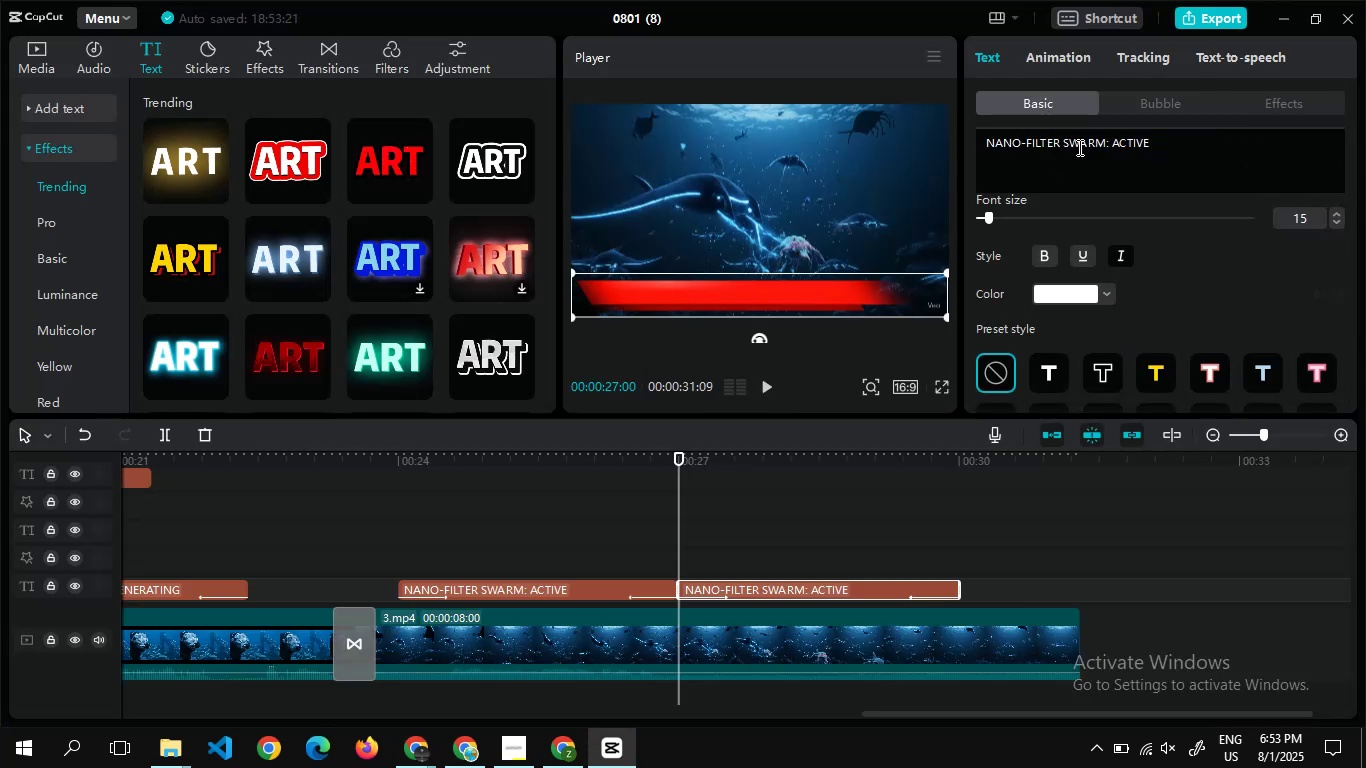 
left_click([1080, 147])
 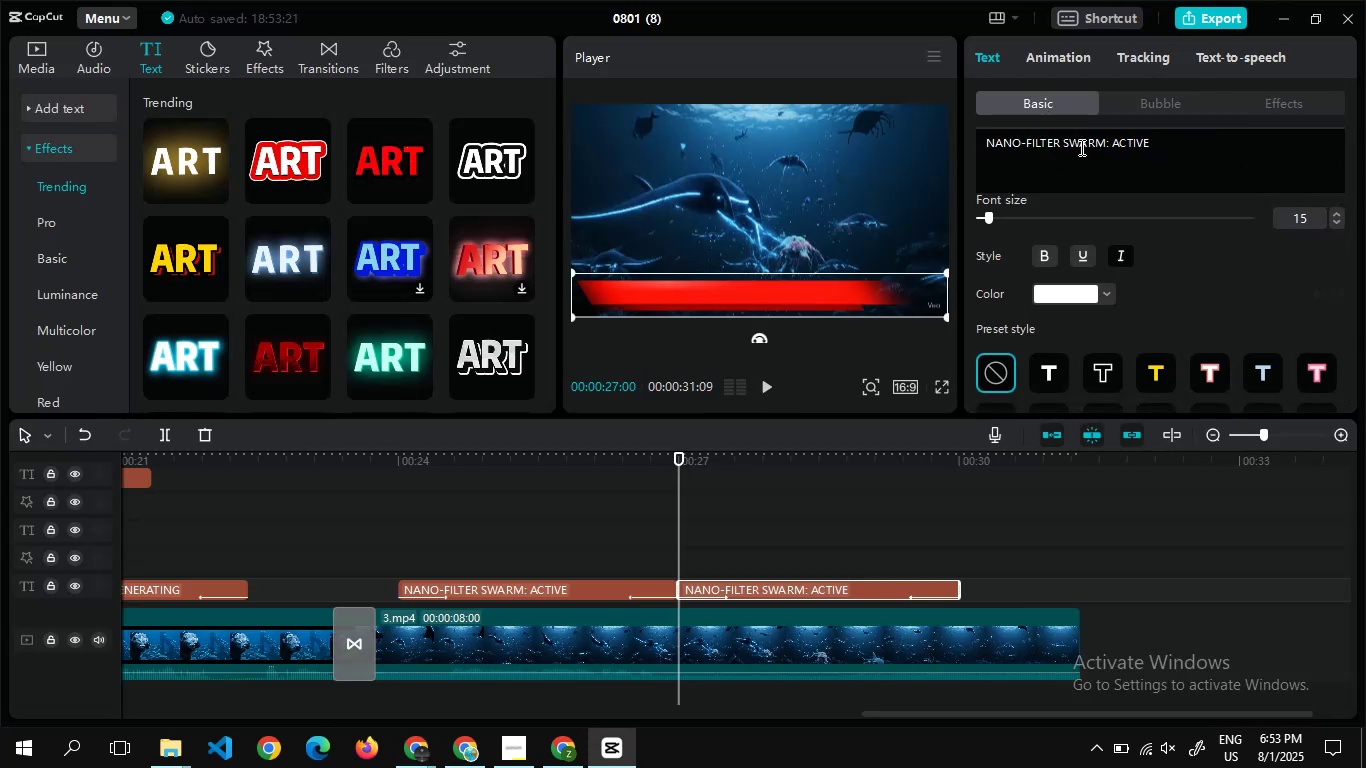 
key(Control+A)
 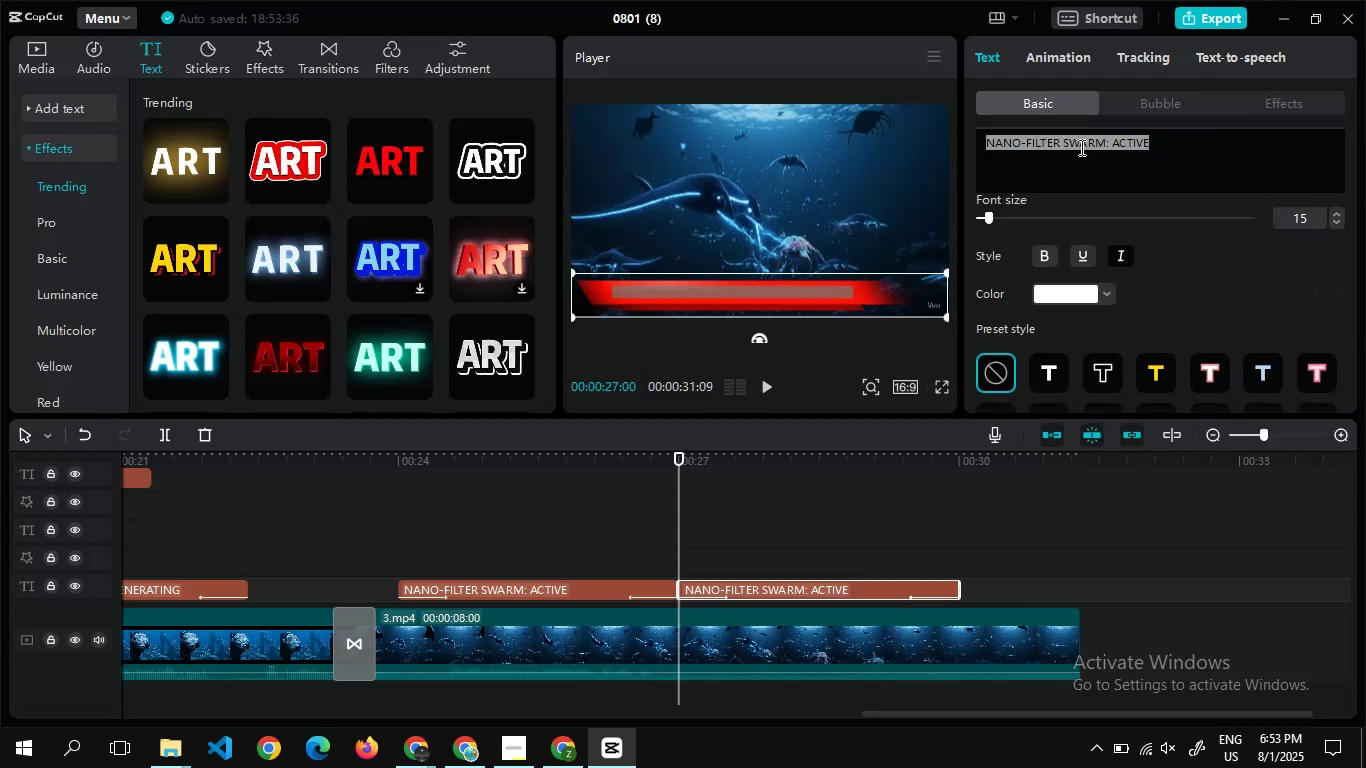 
key(Control+V)
 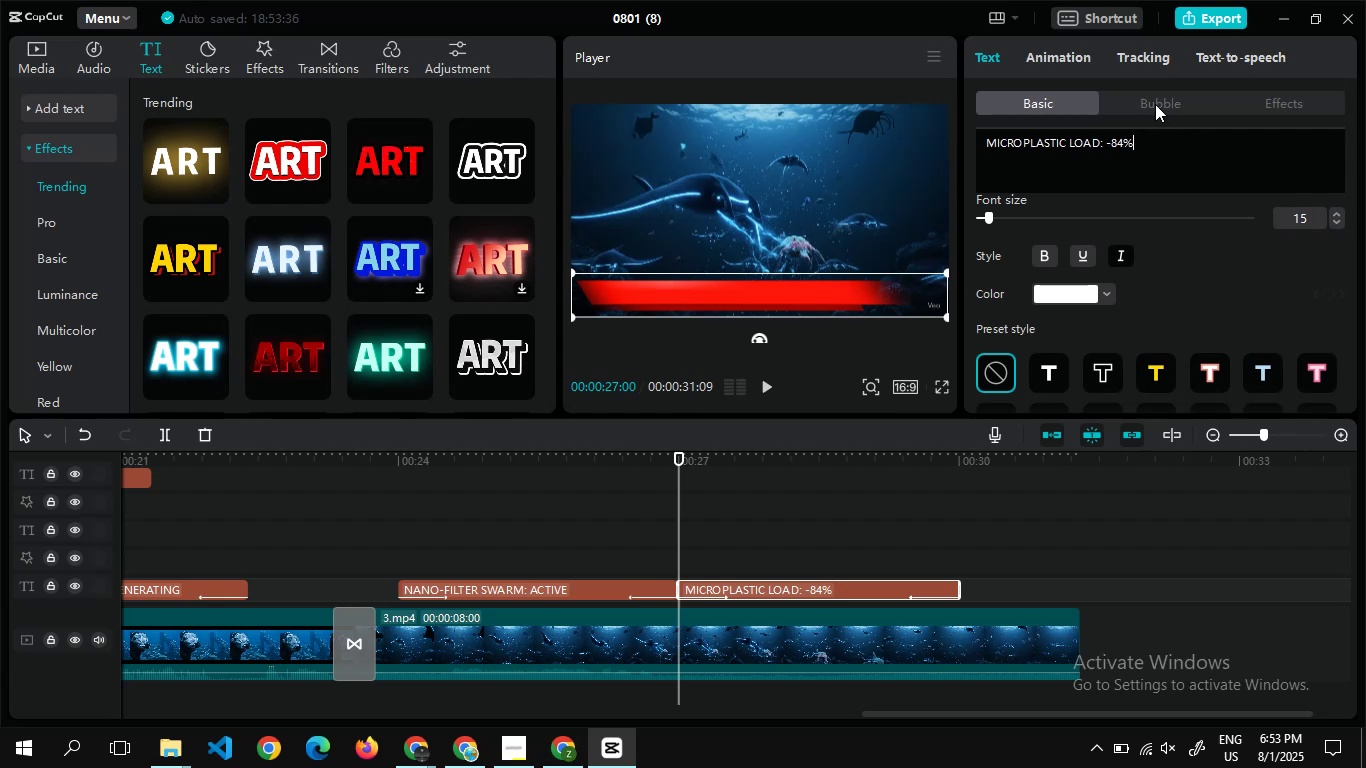 
wait(11.0)
 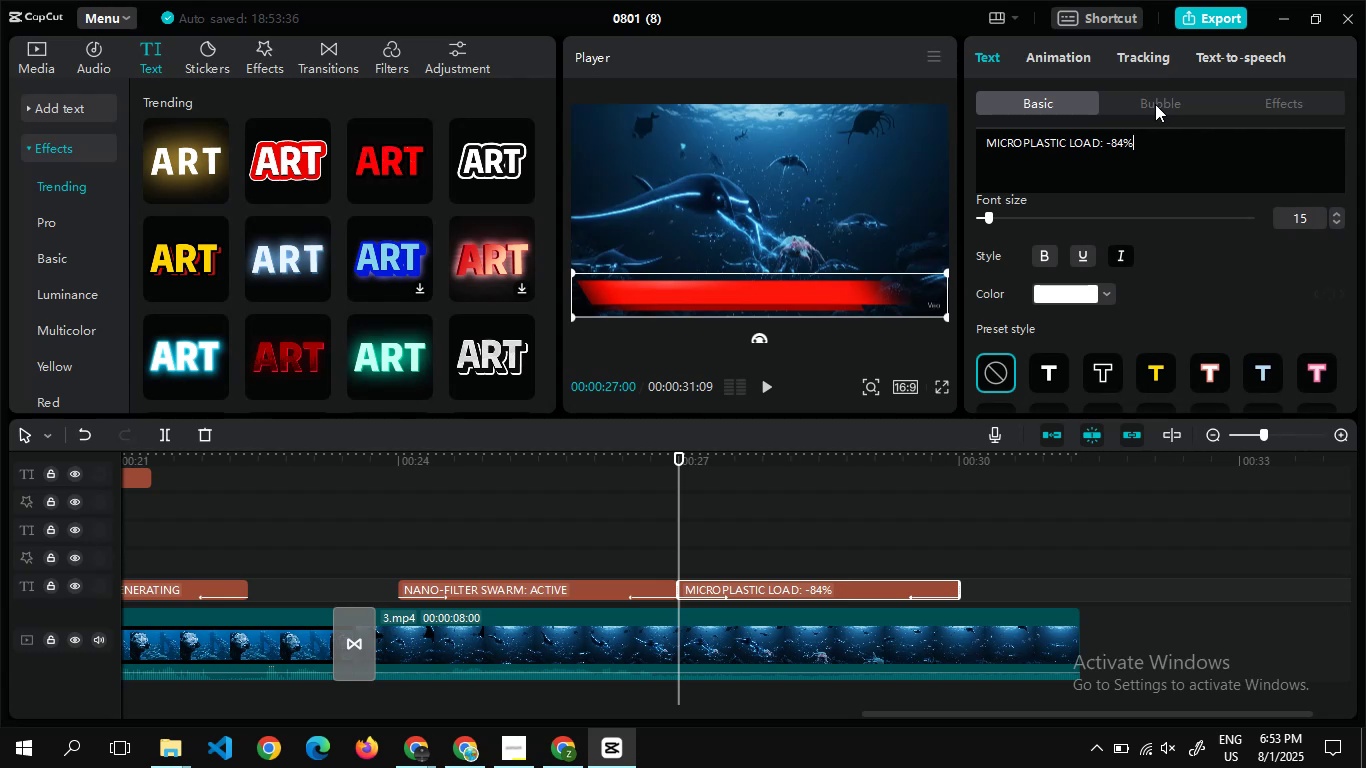 
left_click([1147, 102])
 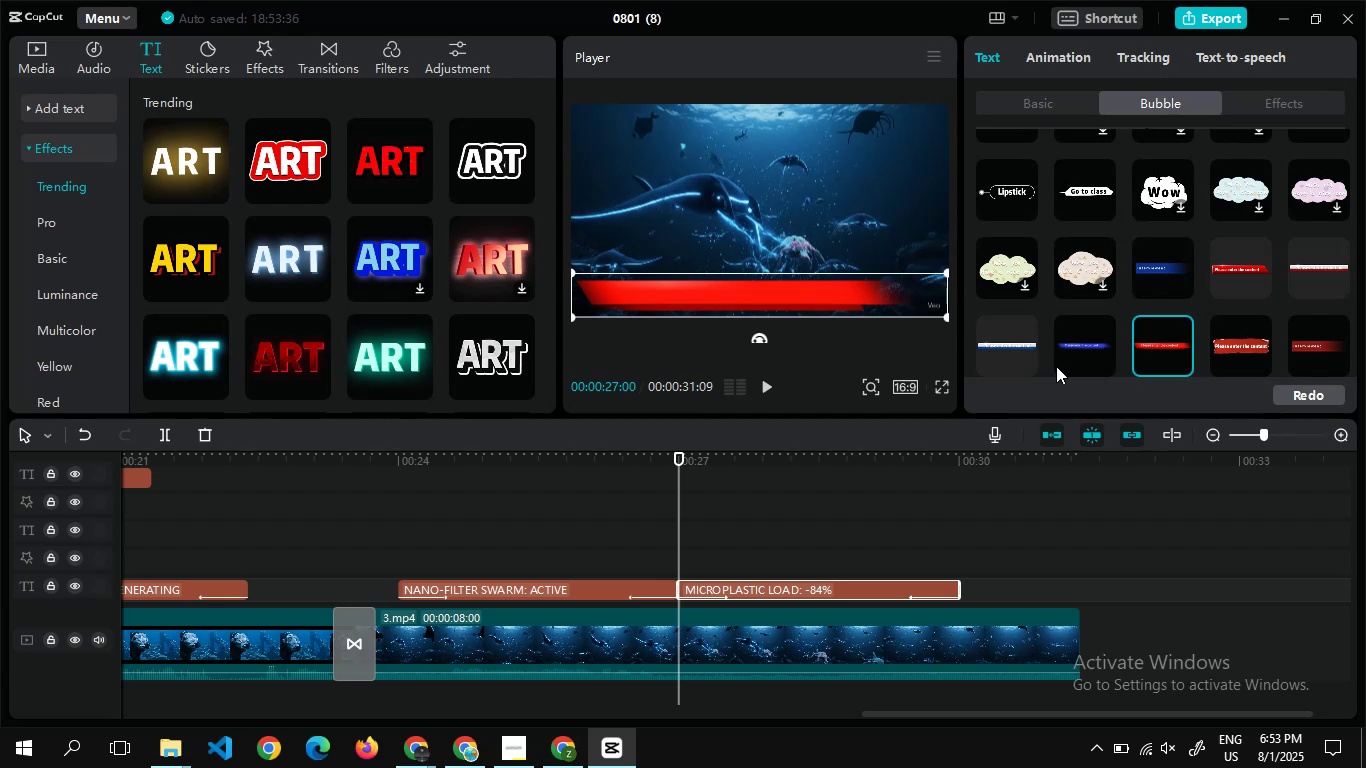 
left_click([1068, 354])
 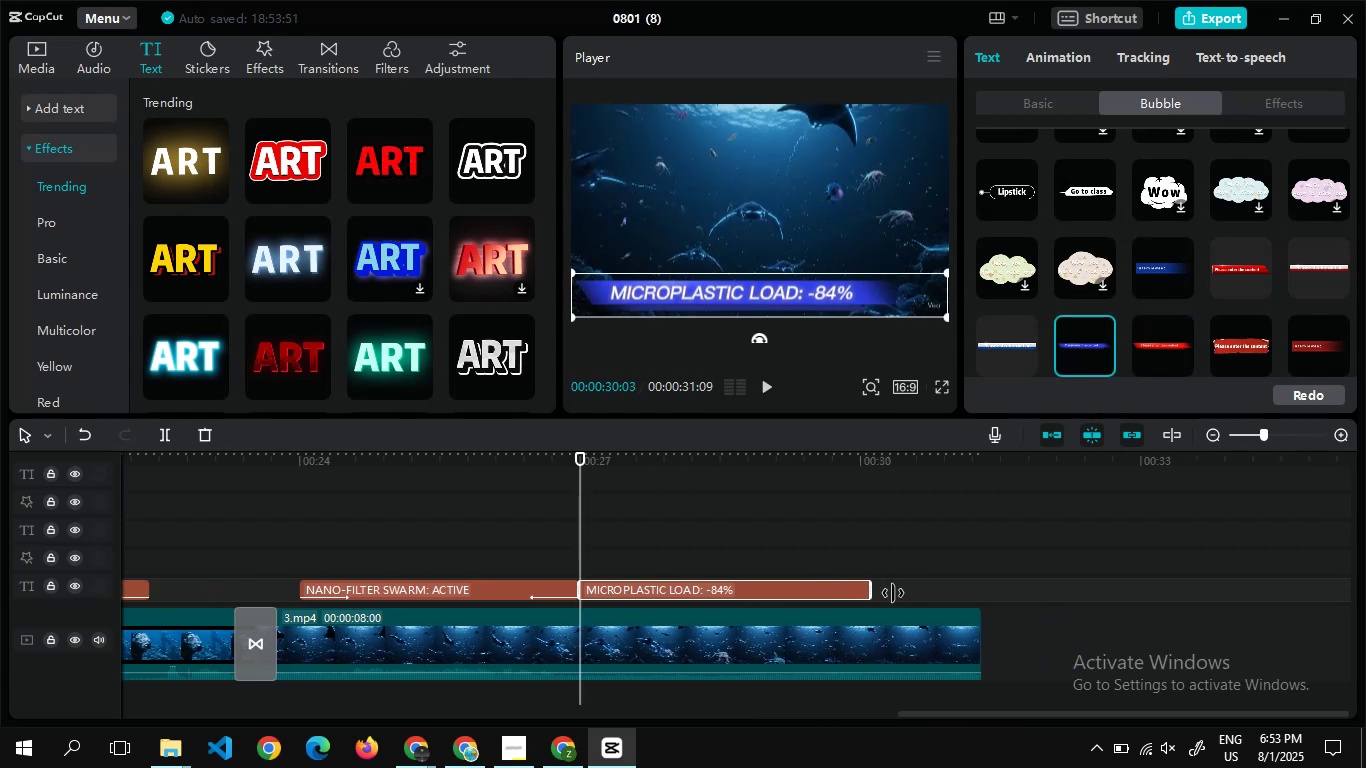 
wait(6.72)
 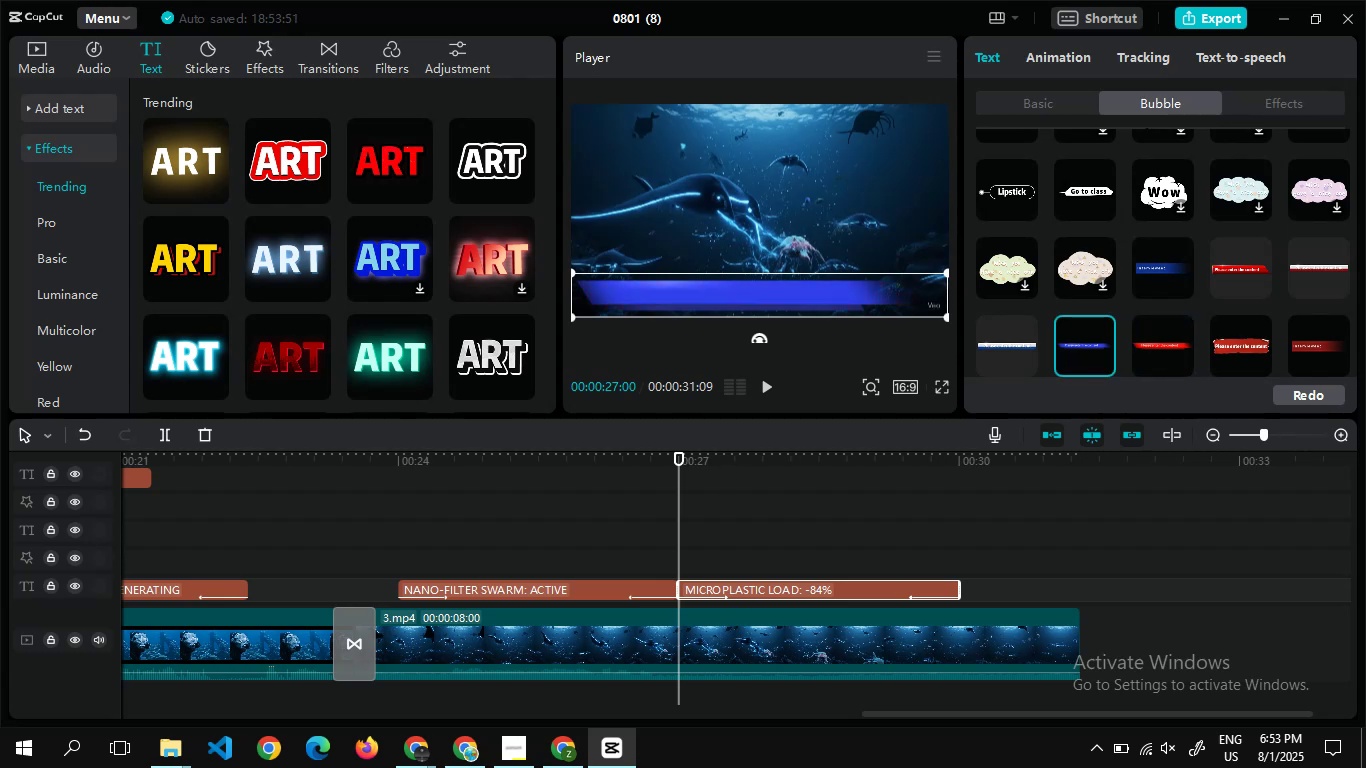 
double_click([1010, 508])
 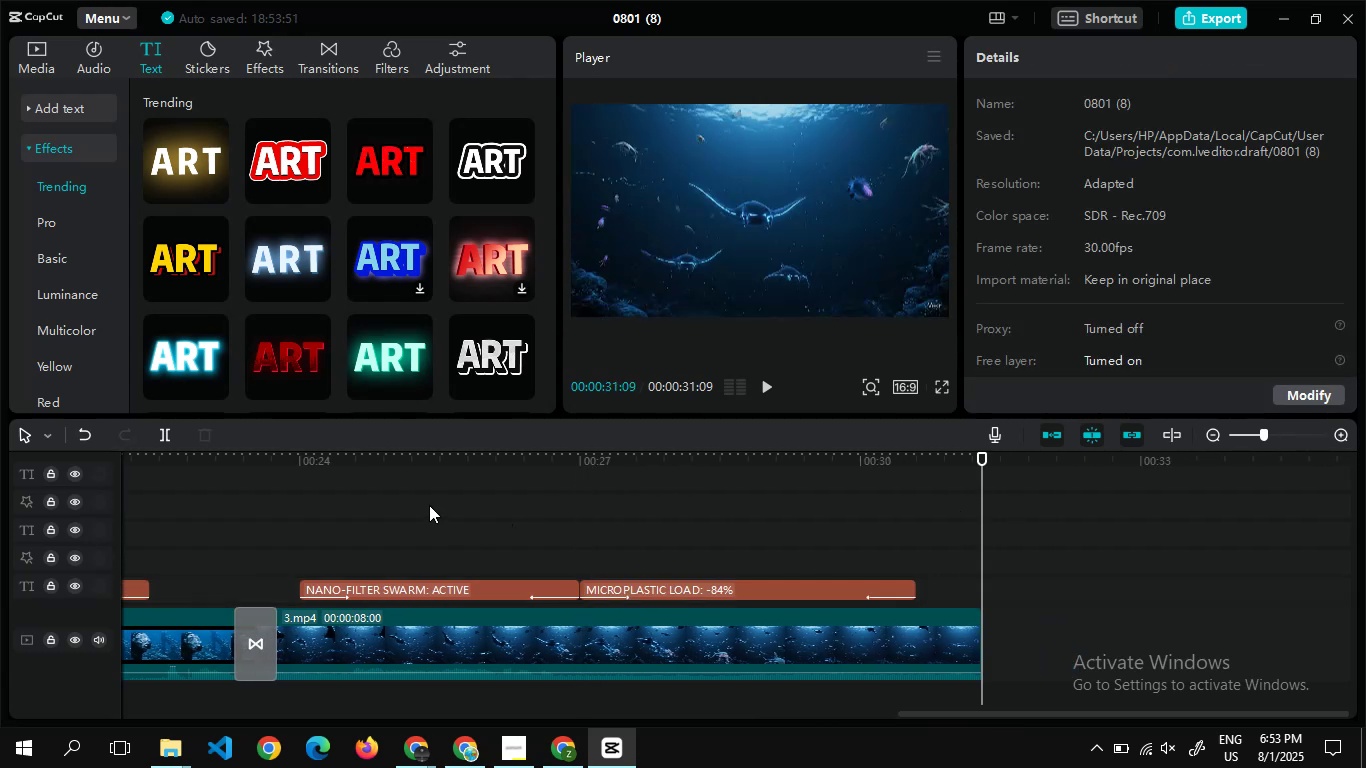 
double_click([429, 505])
 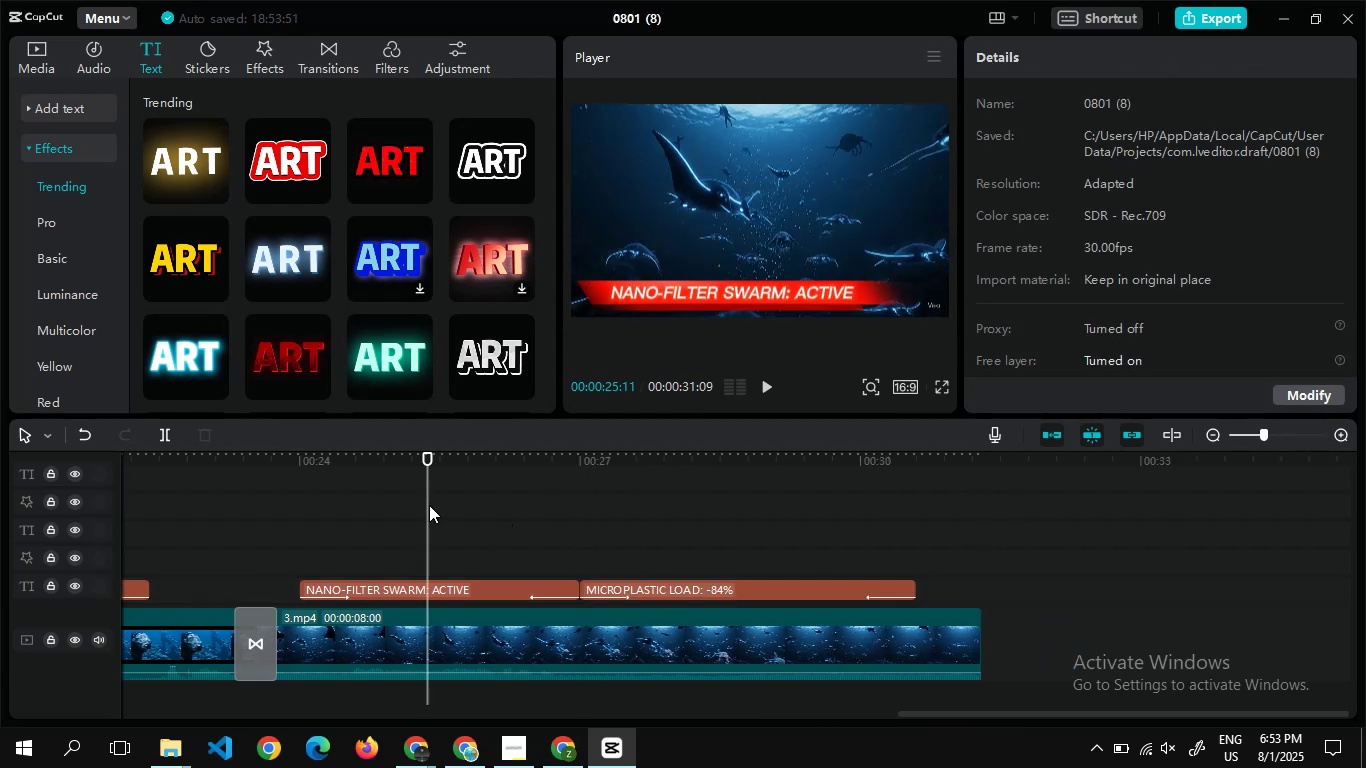 
key(Alt+AltLeft)
 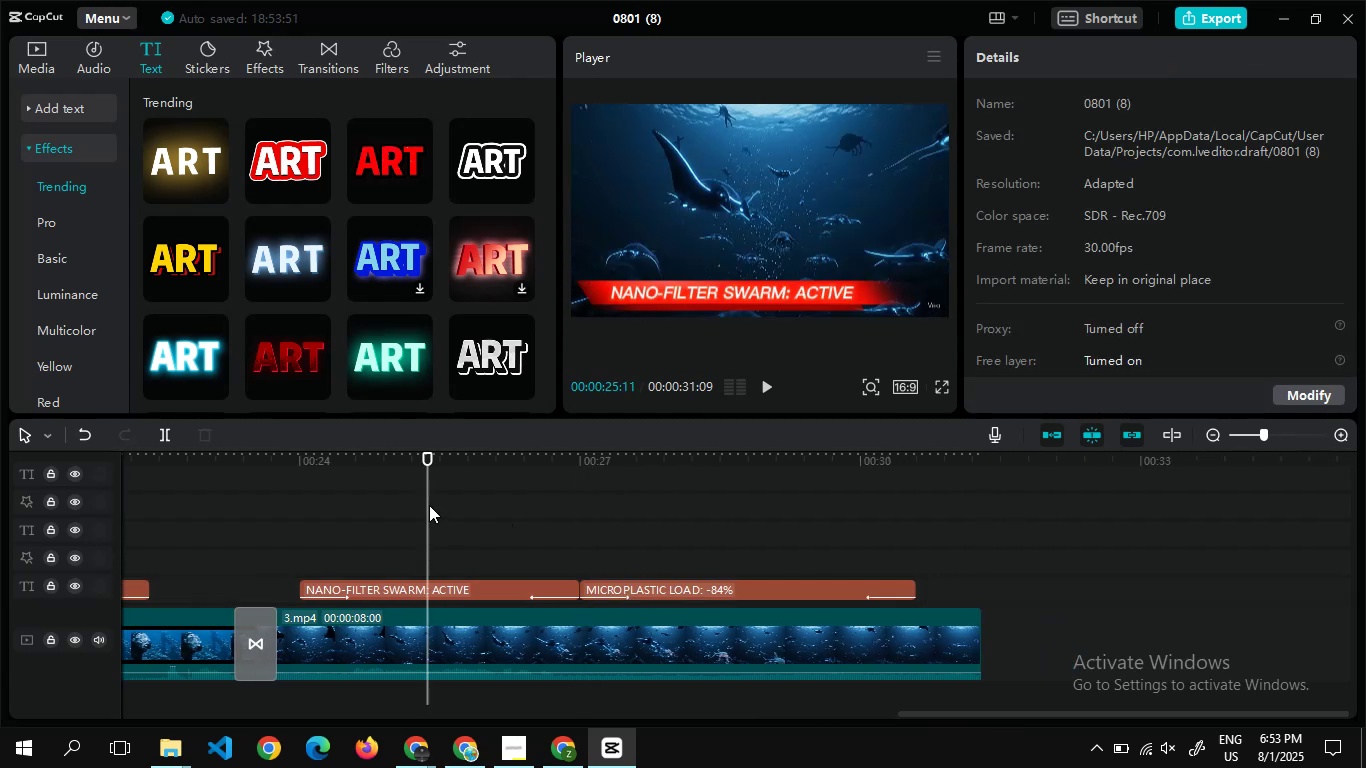 
key(Alt+Tab)
 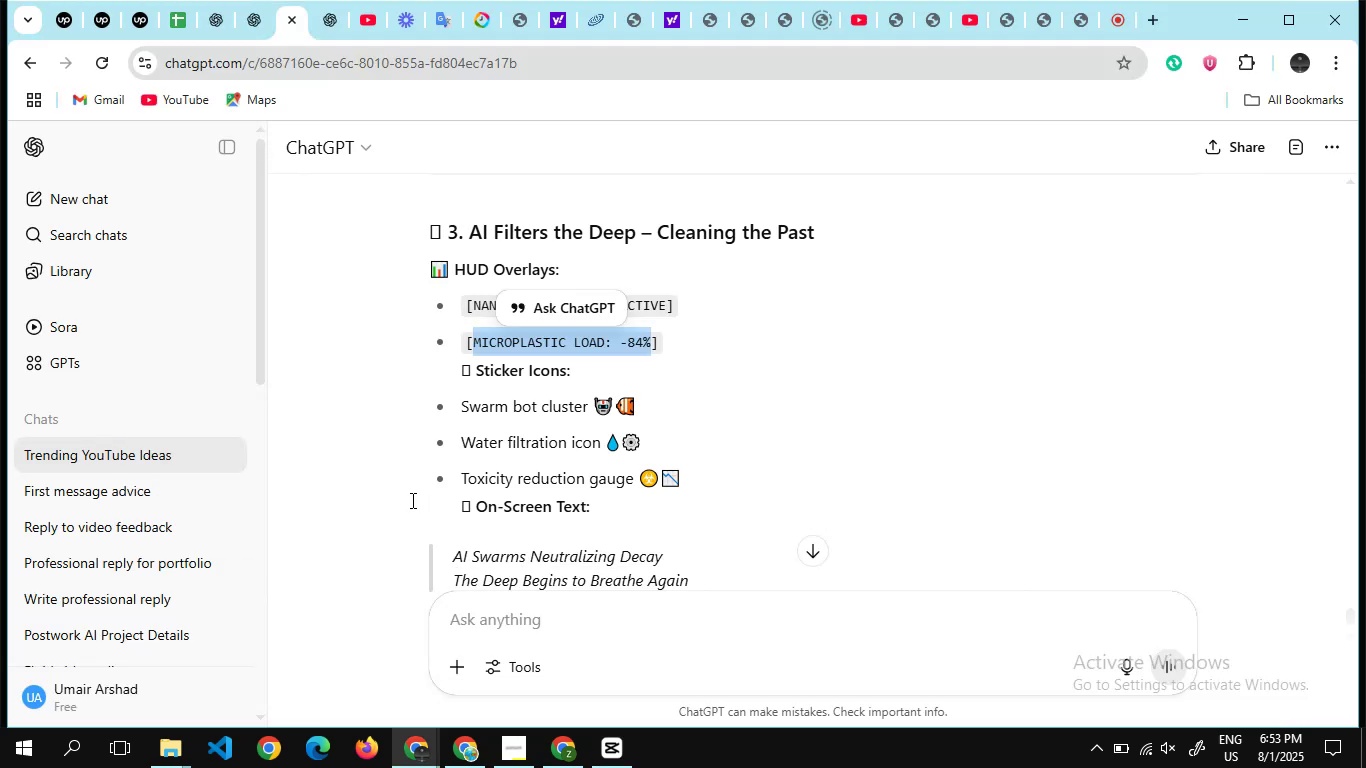 
key(Alt+Tab)
 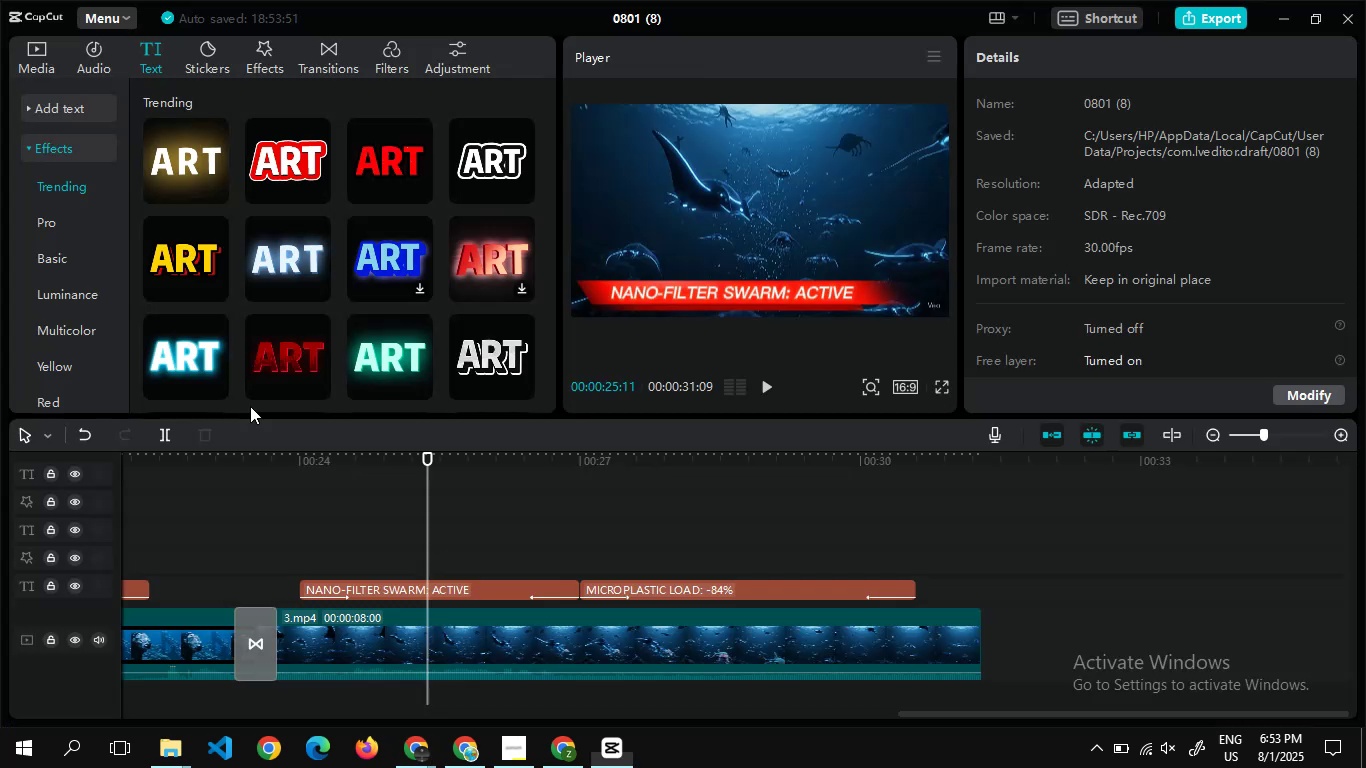 
key(Alt+AltLeft)
 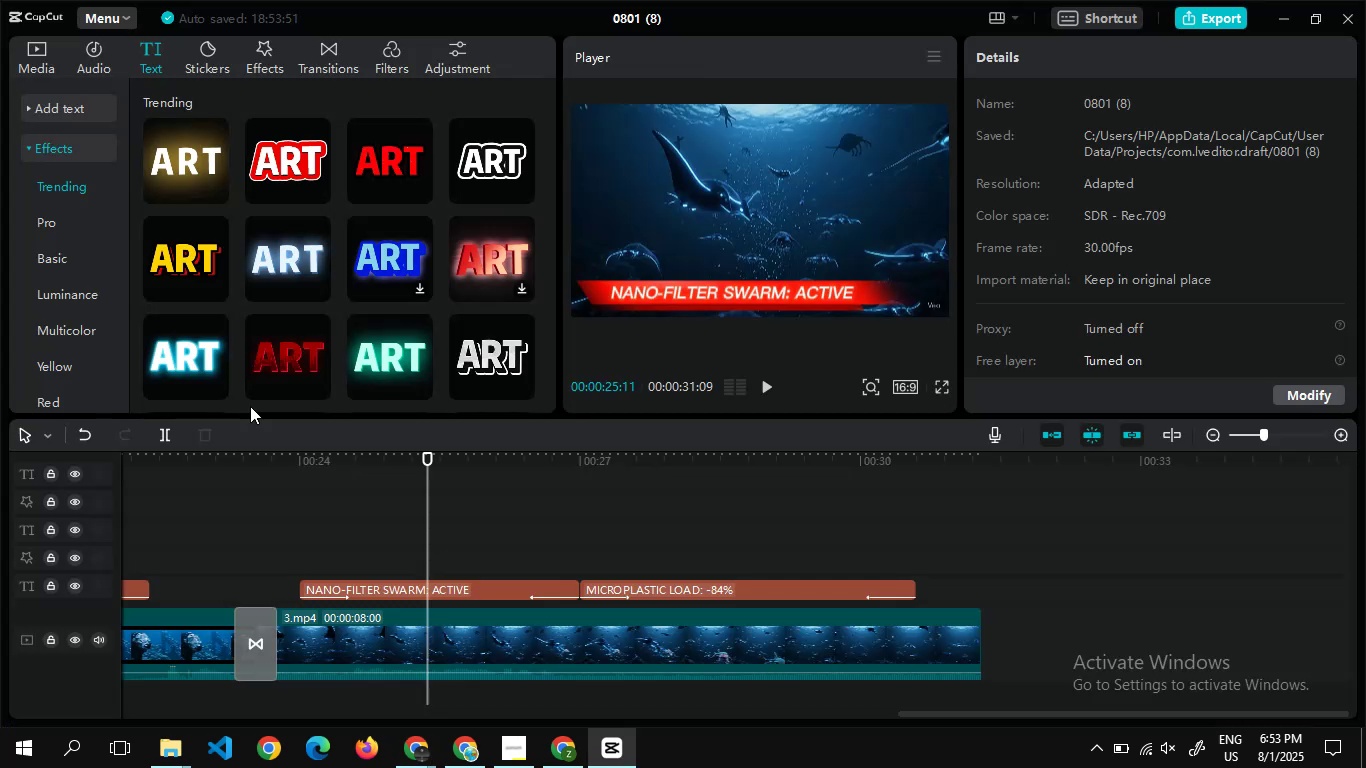 
key(Alt+Tab)
 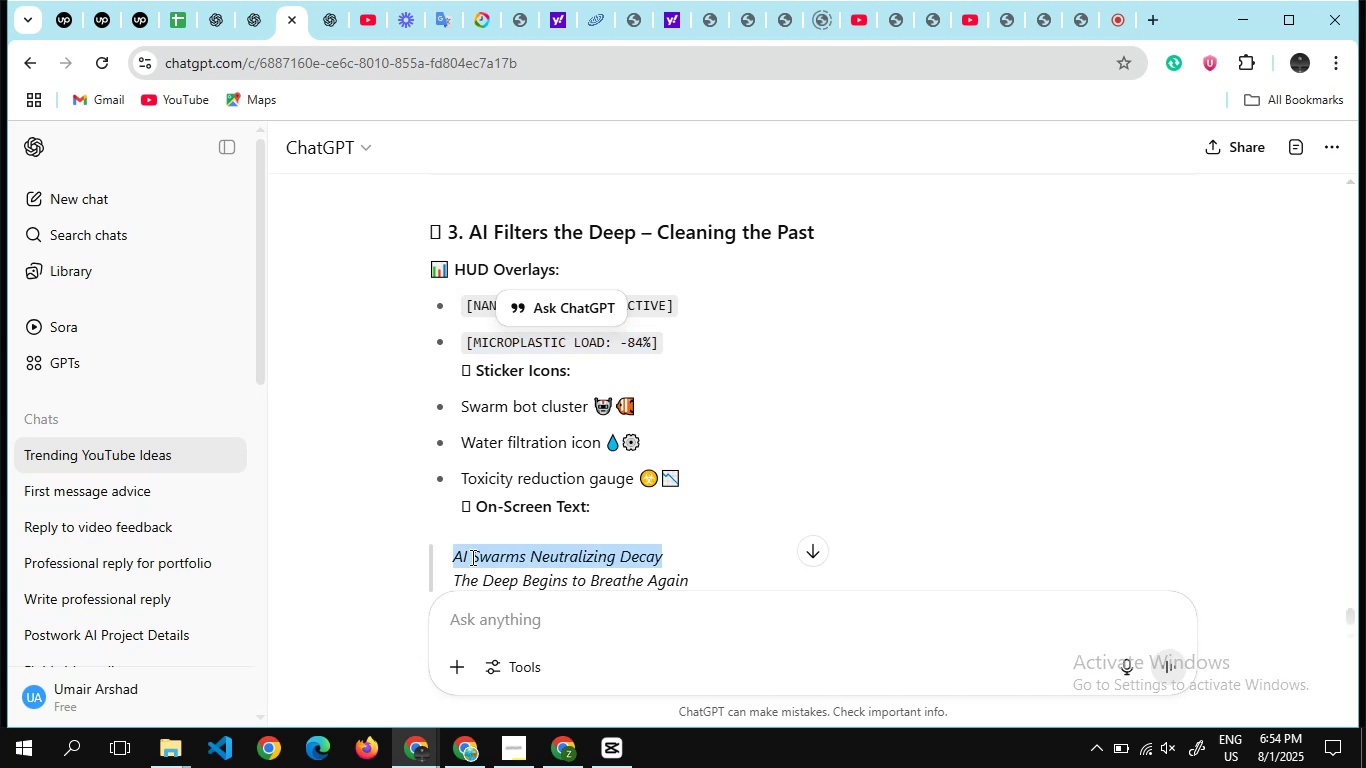 
wait(18.94)
 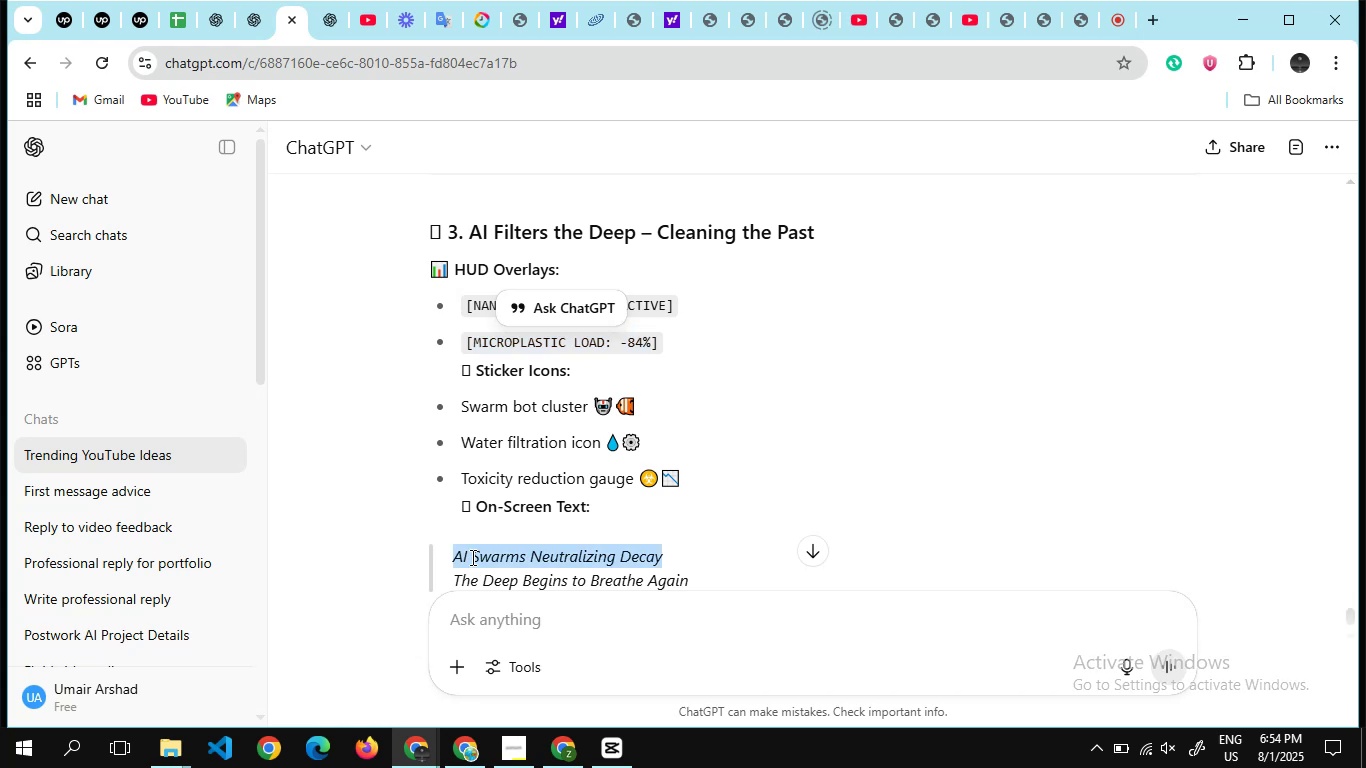 
key(Control+C)
 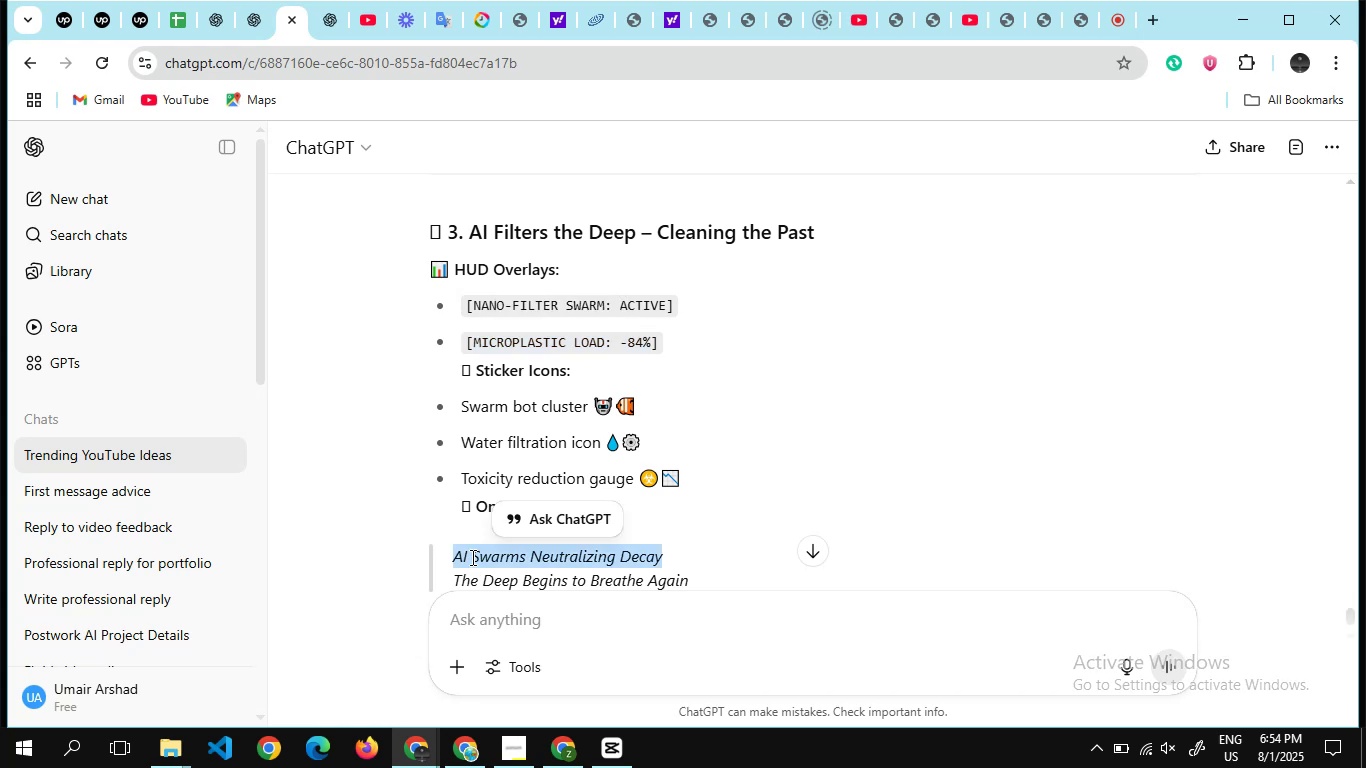 
key(Alt+AltLeft)
 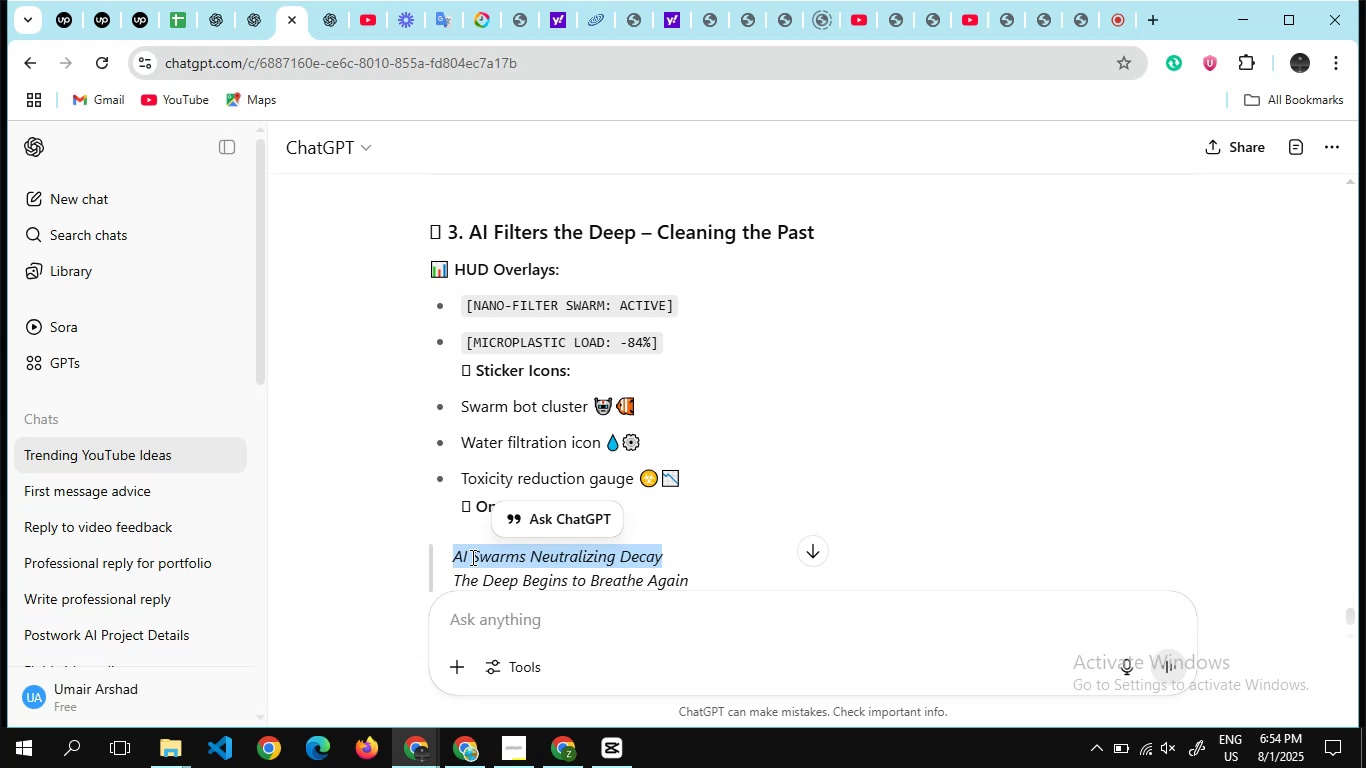 
key(Alt+Tab)
 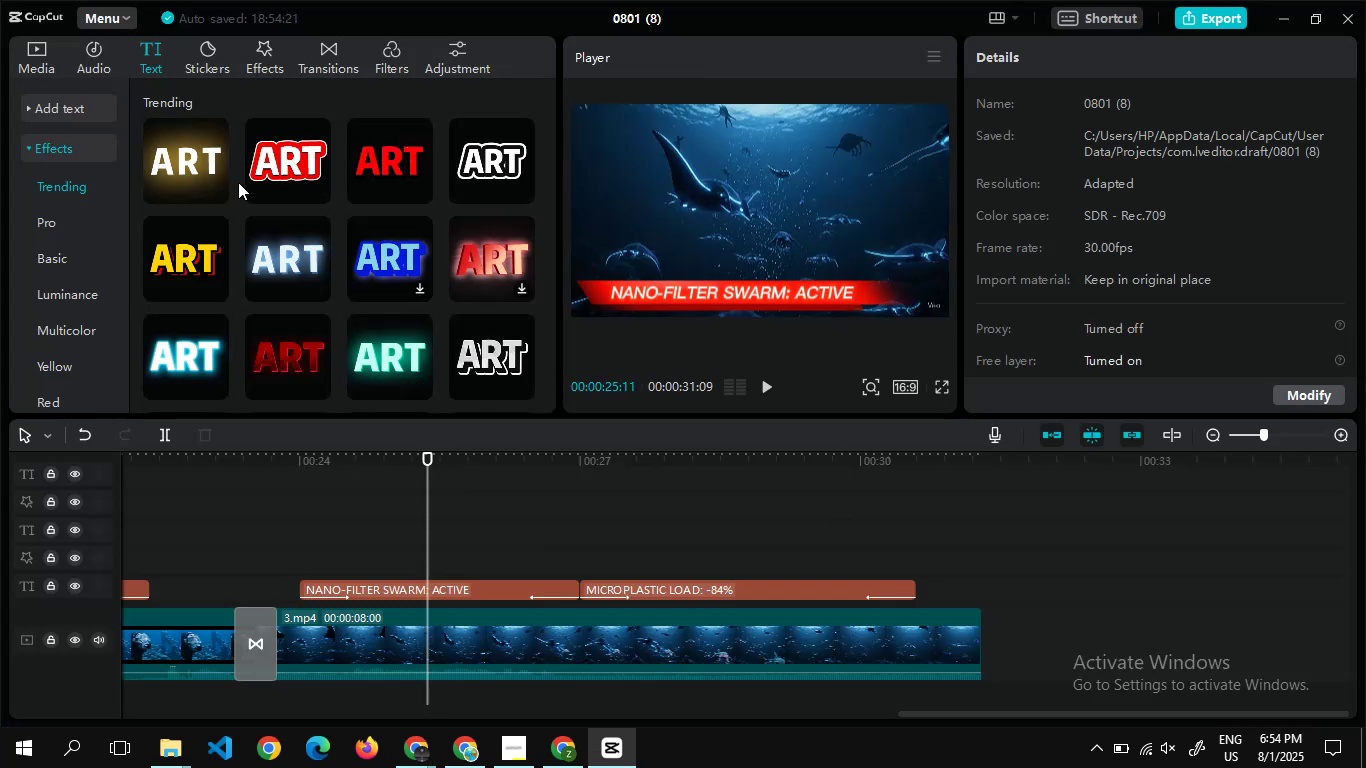 
left_click([212, 194])
 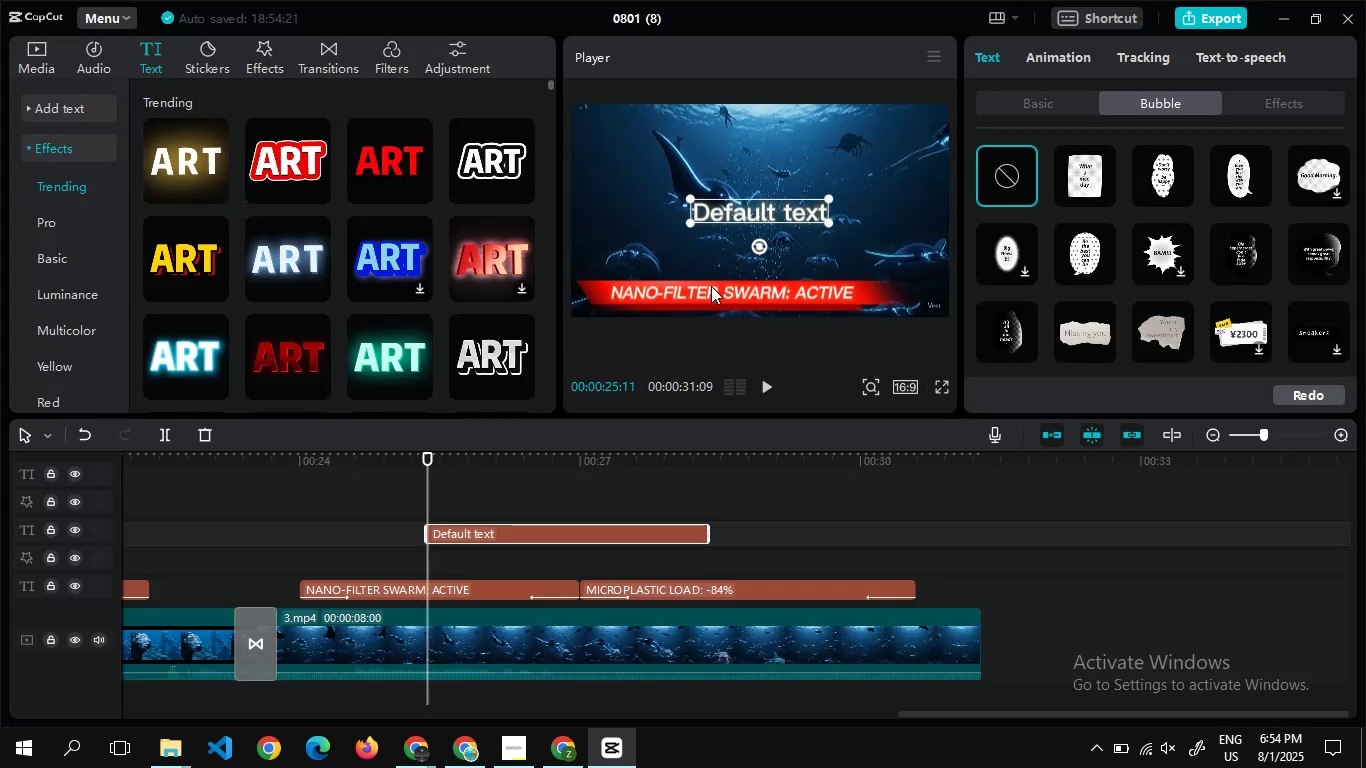 
left_click([1050, 112])
 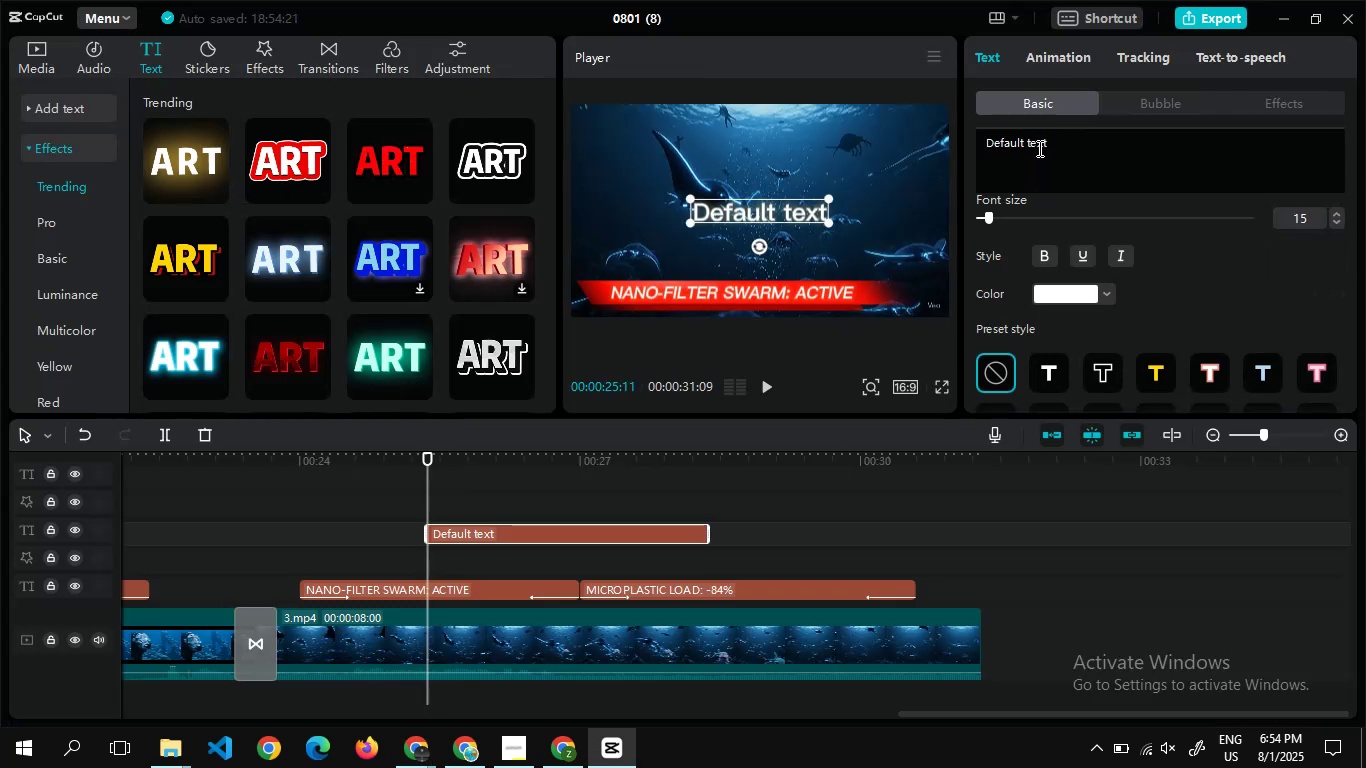 
left_click([1038, 148])
 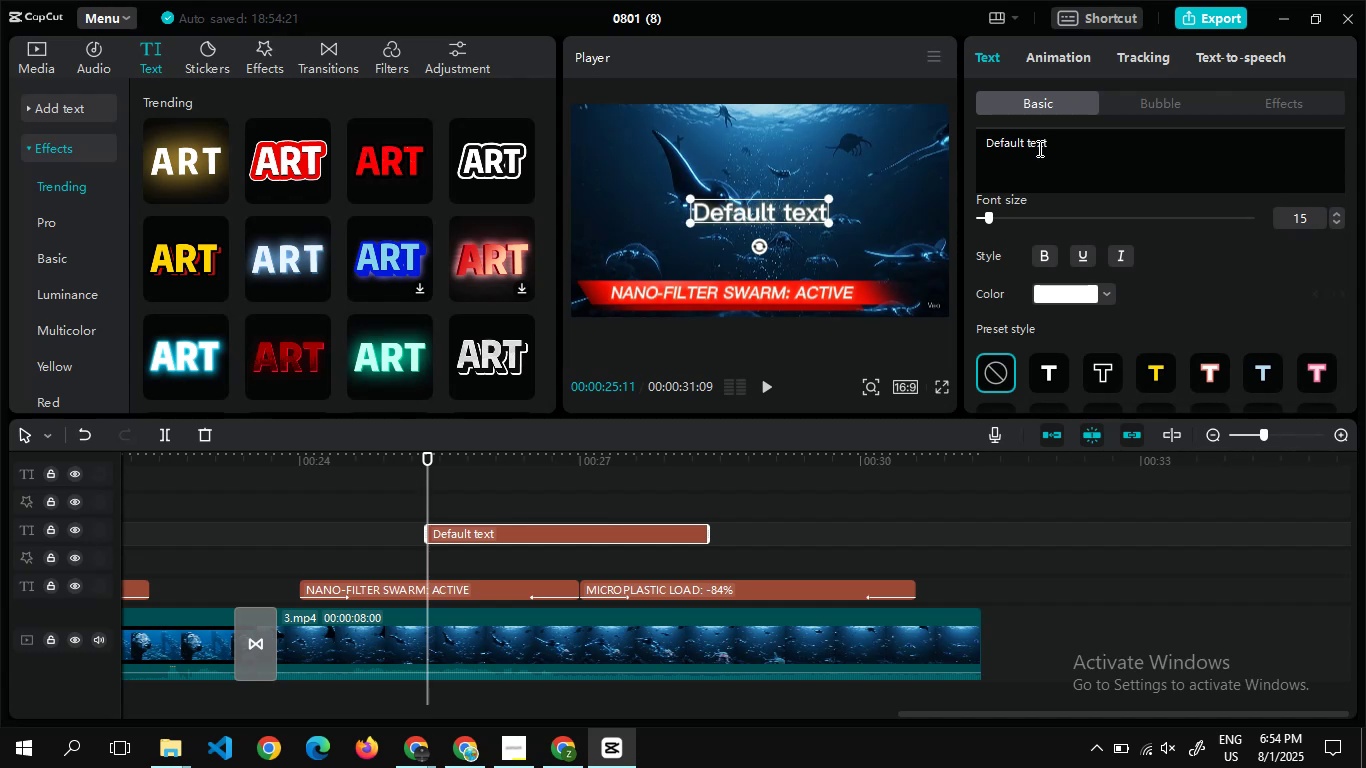 
key(Control+A)
 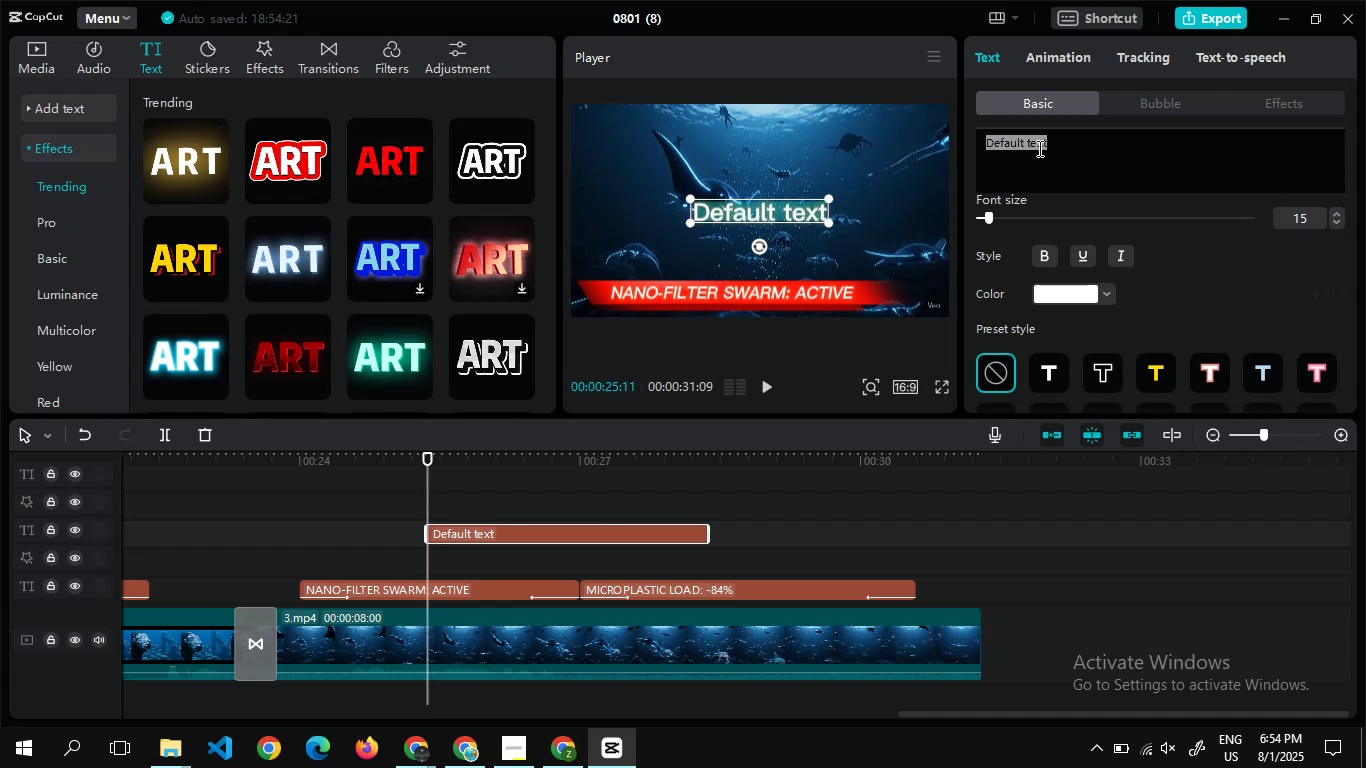 
key(Control+V)
 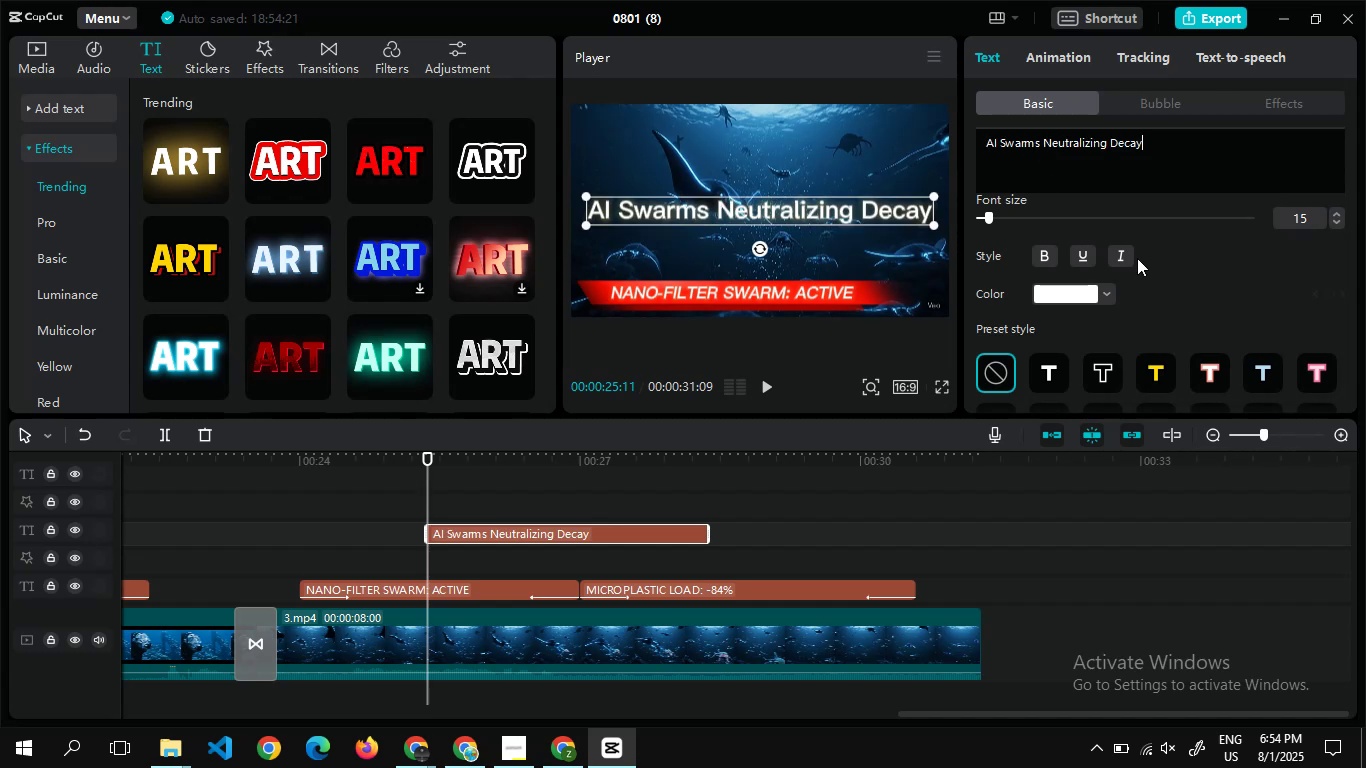 
left_click([1124, 252])
 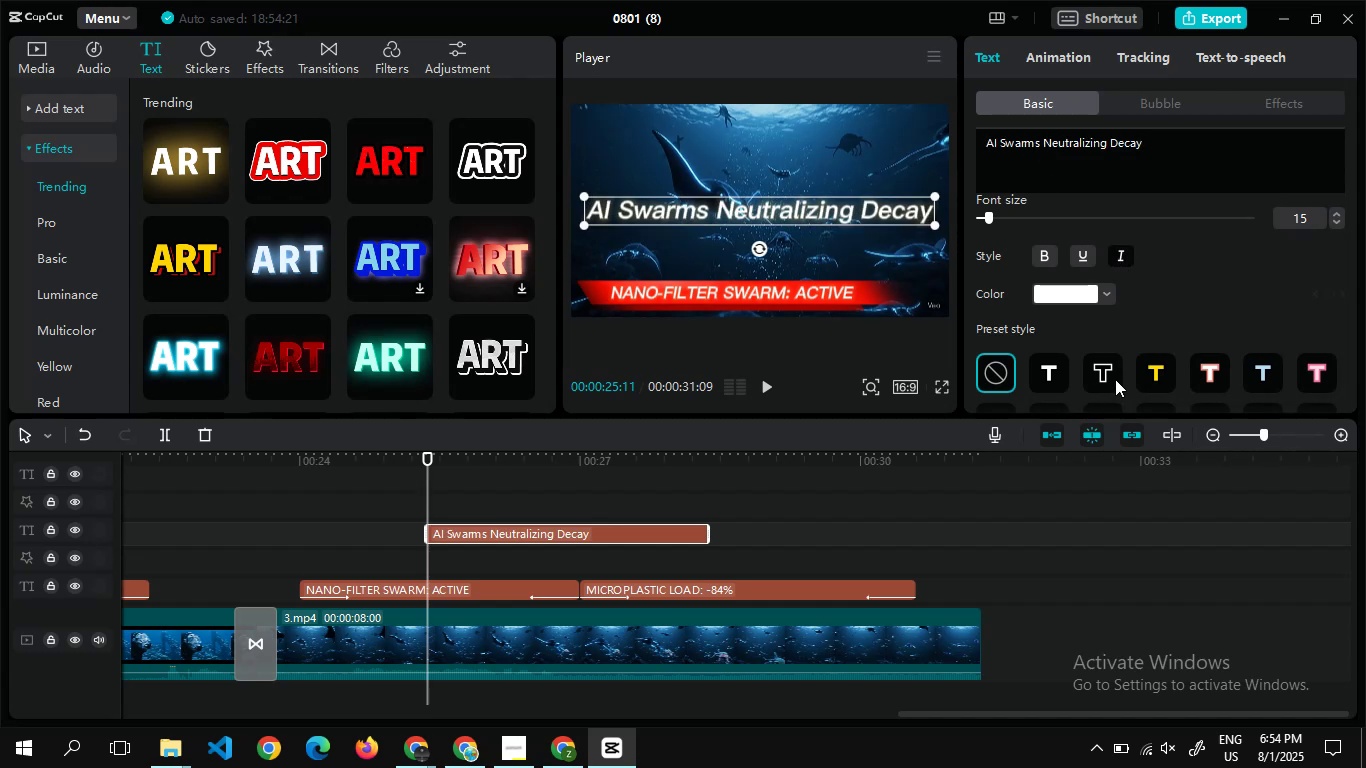 
left_click([1112, 374])
 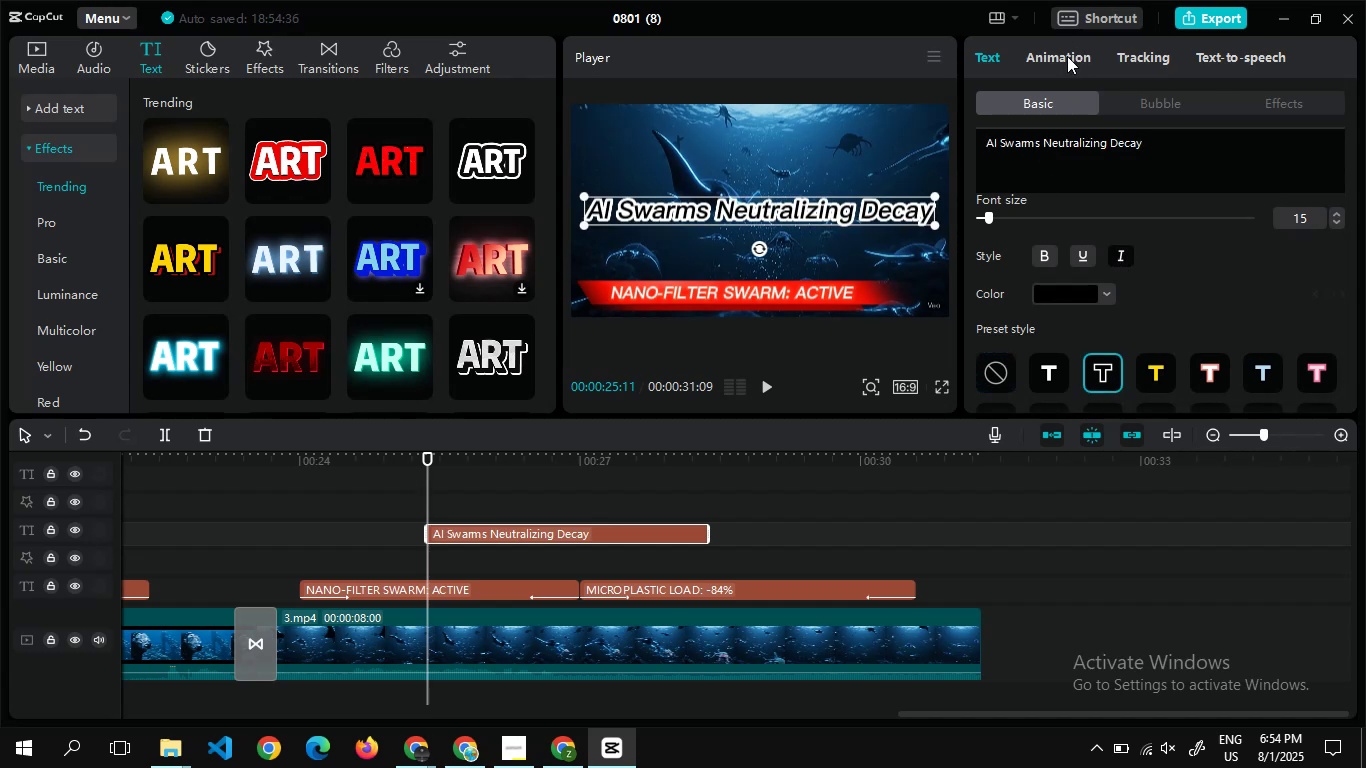 
left_click([1067, 56])
 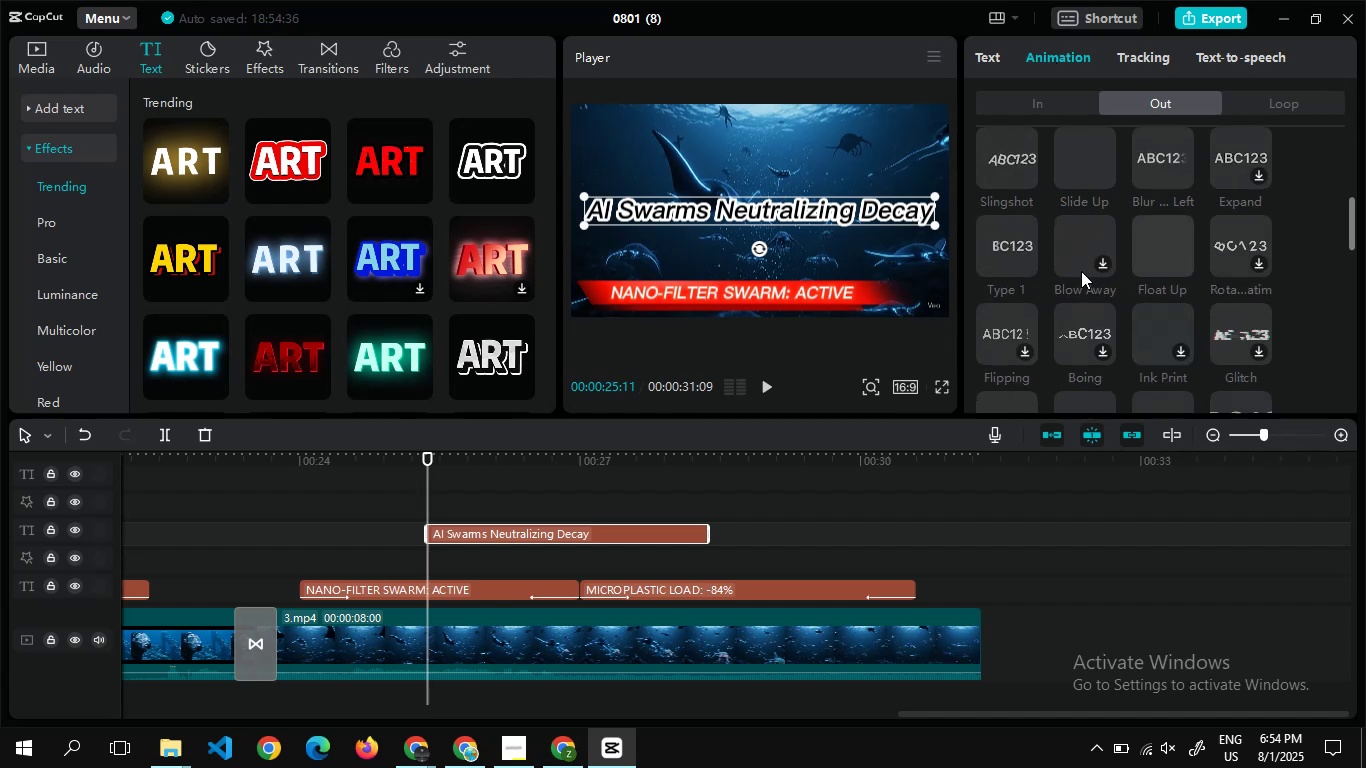 
mouse_move([1011, 212])
 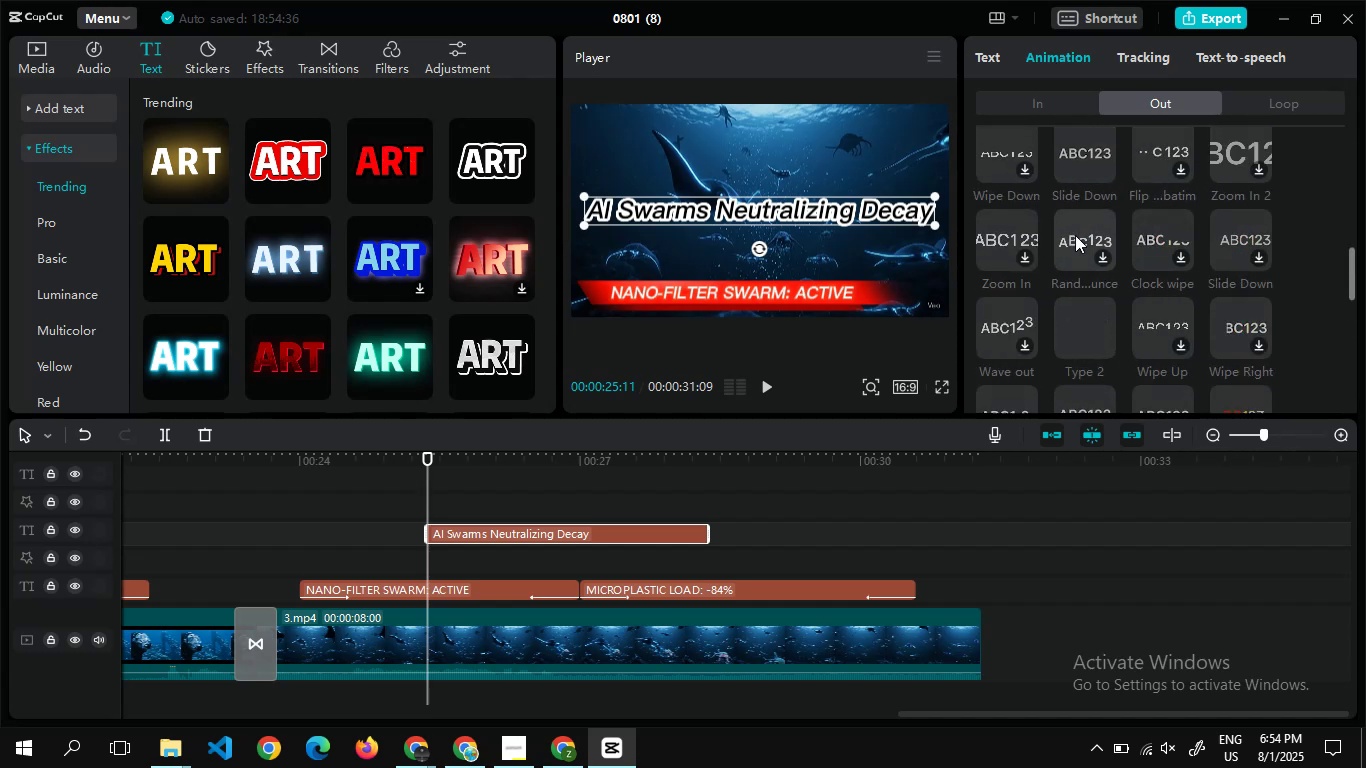 
wait(7.06)
 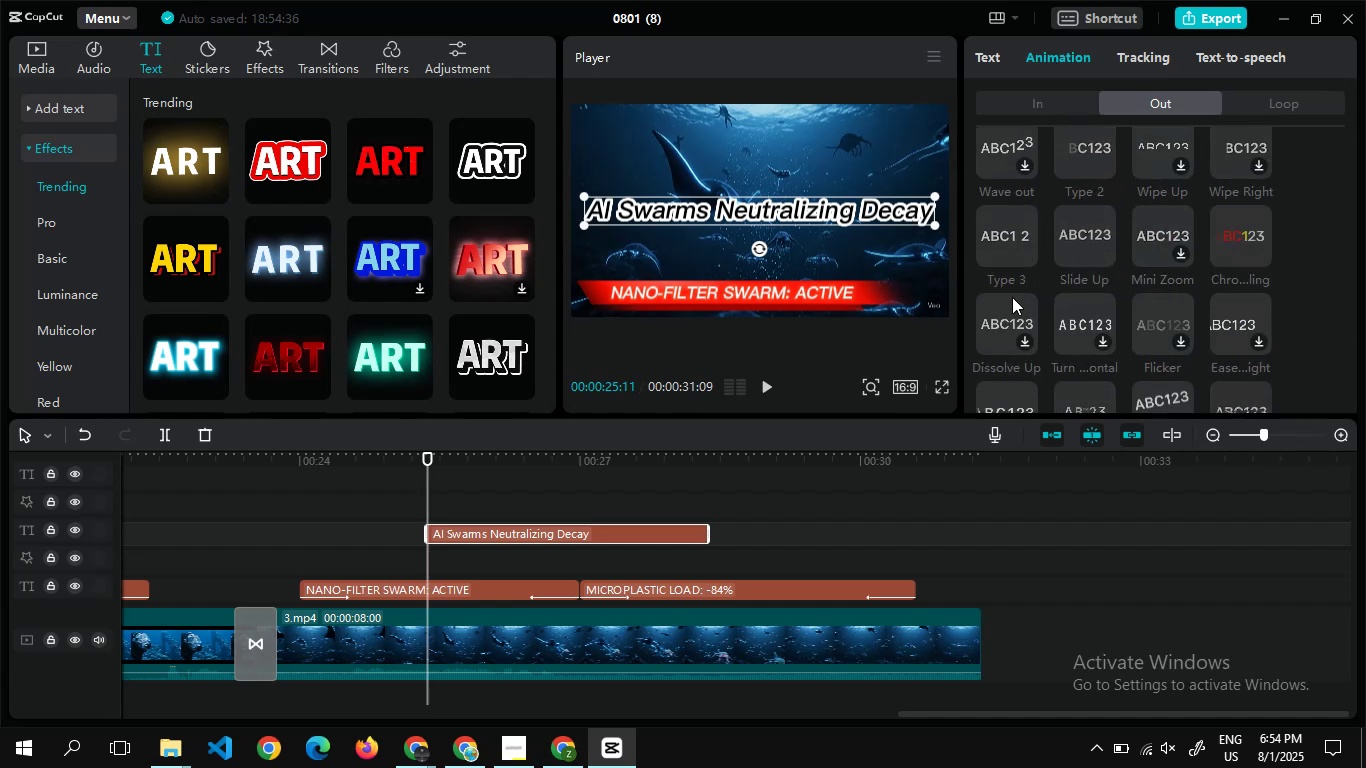 
left_click([1079, 338])
 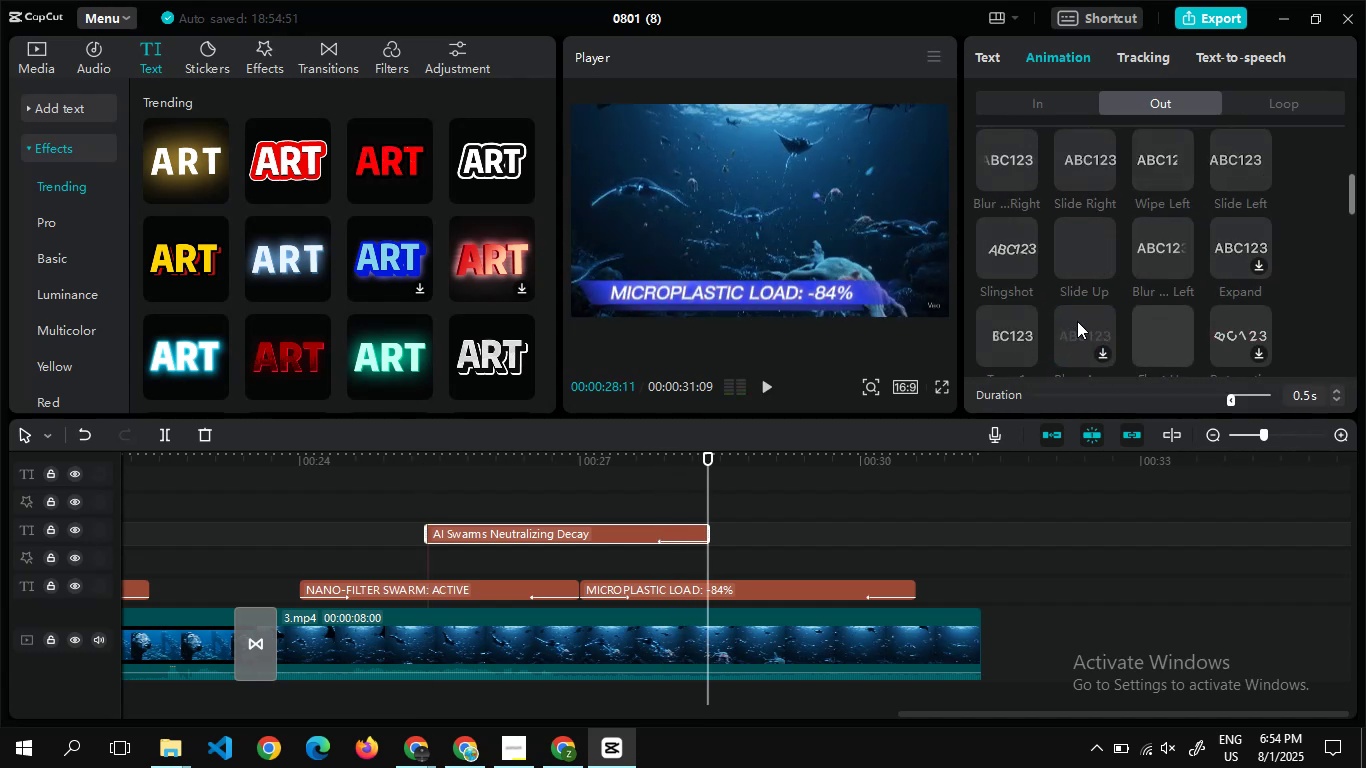 
left_click([1078, 162])
 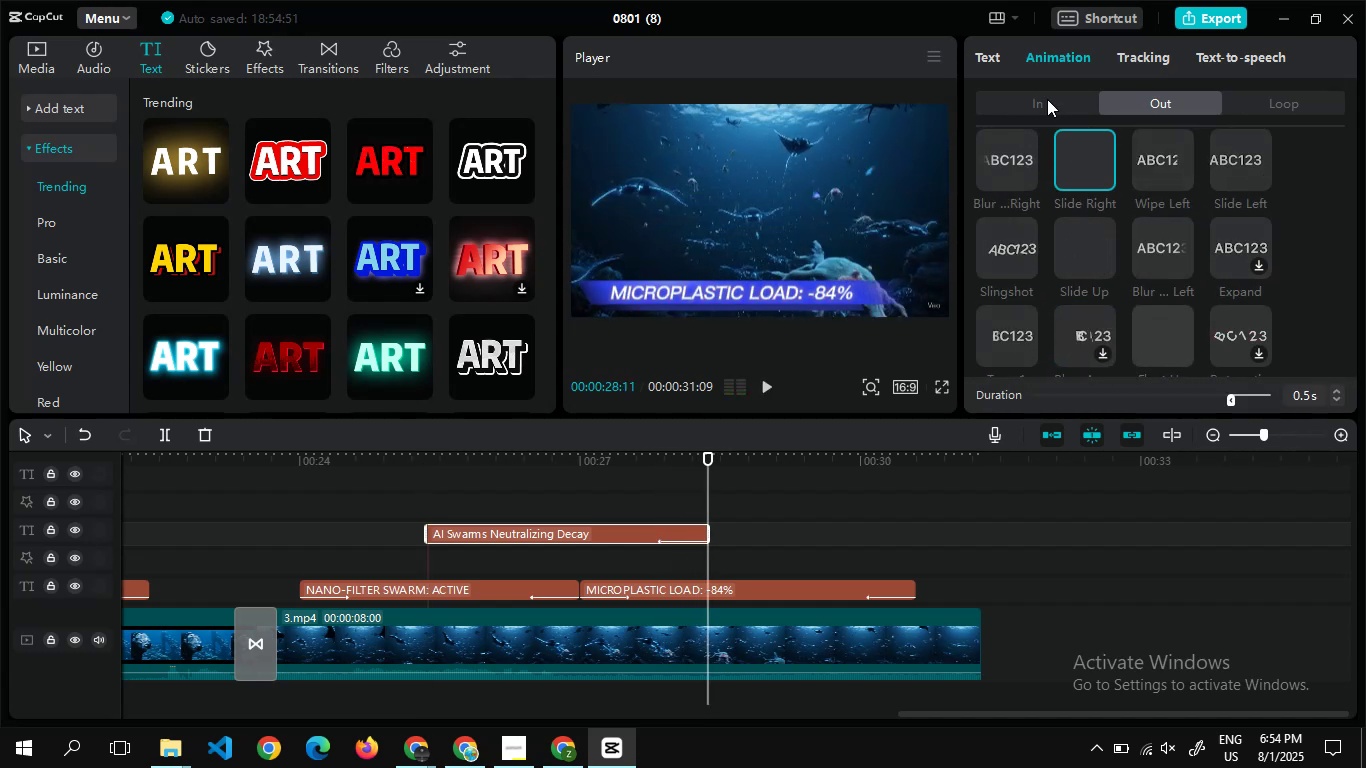 
left_click([1040, 105])
 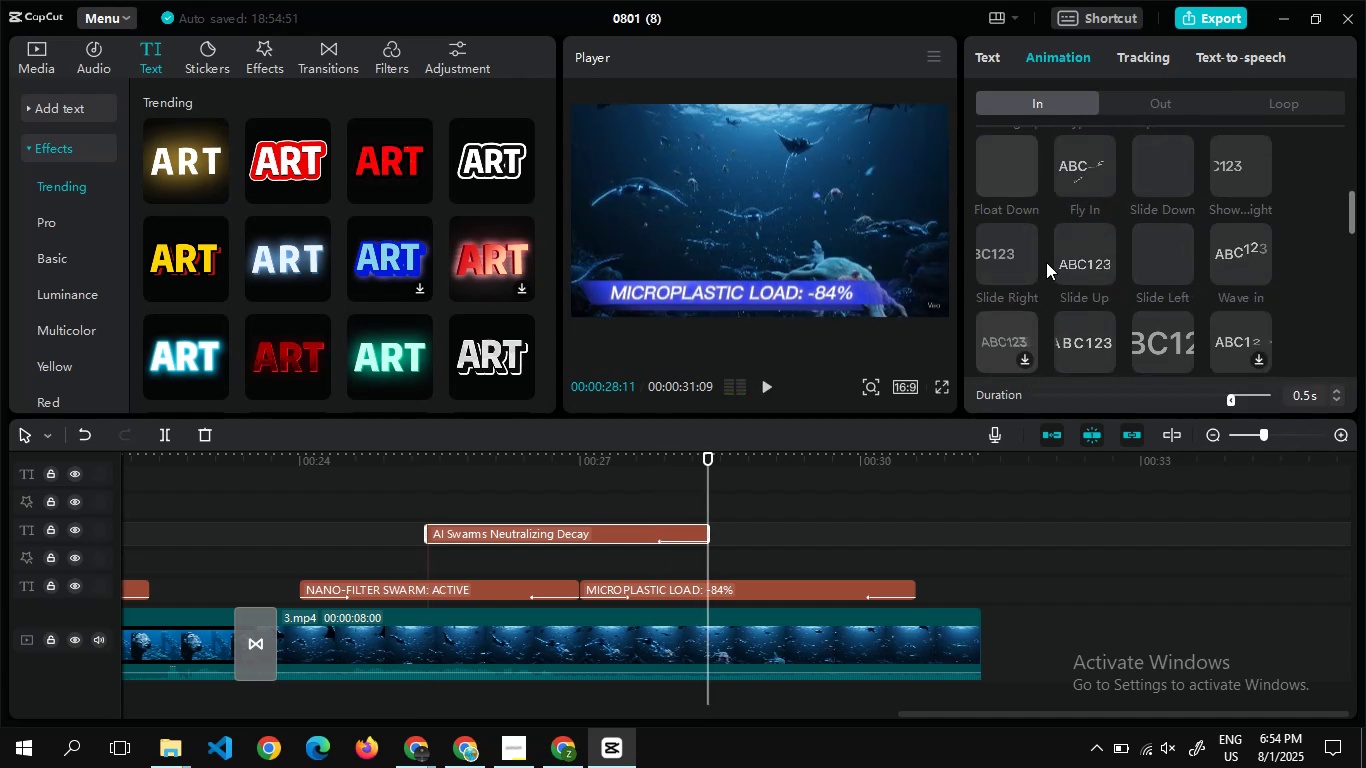 
left_click([993, 244])
 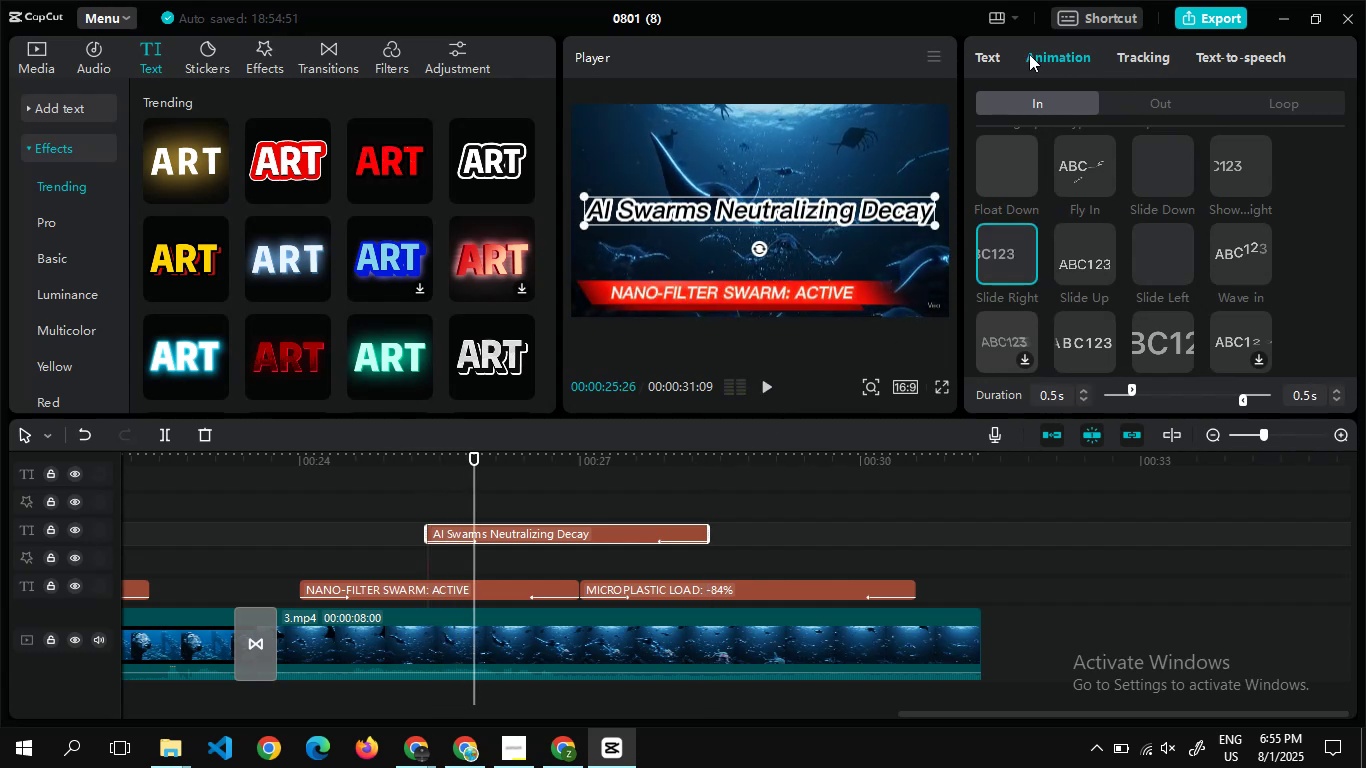 
left_click([969, 59])
 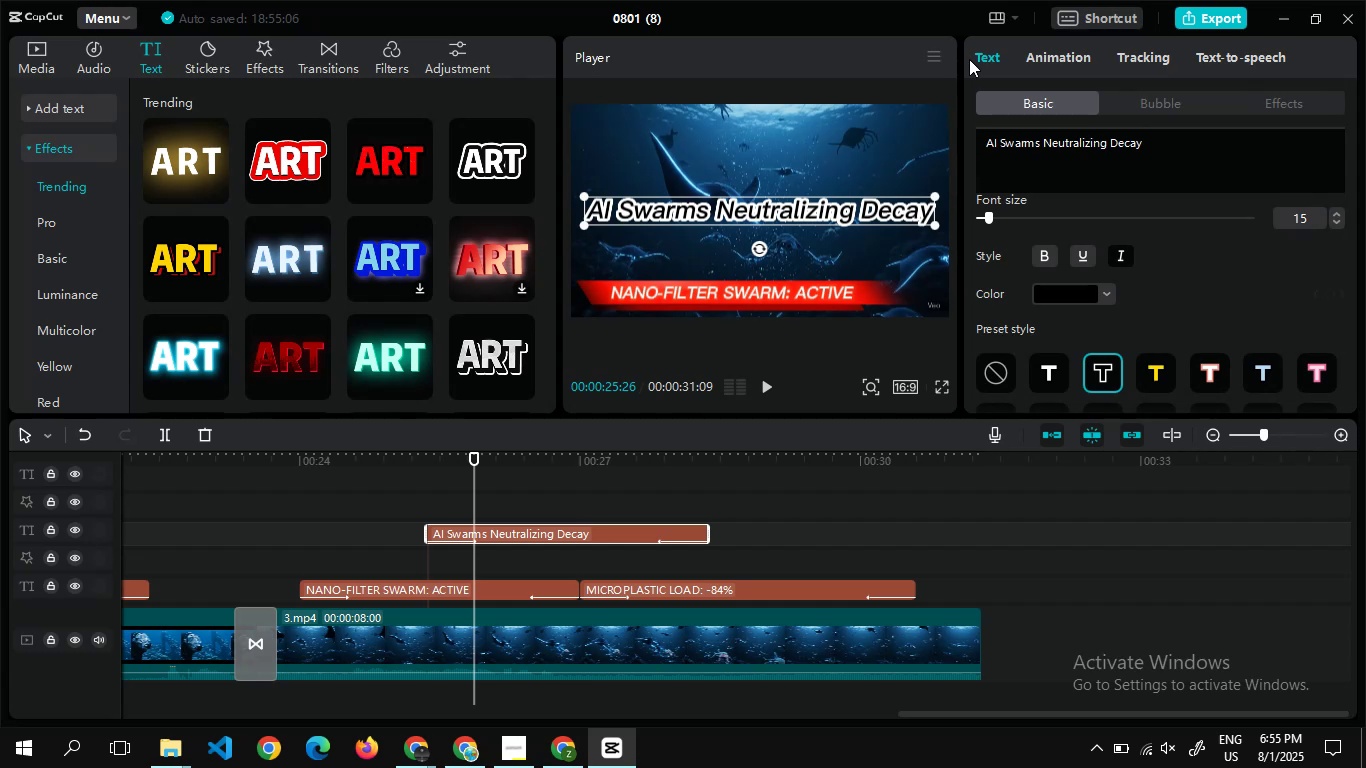 
wait(10.97)
 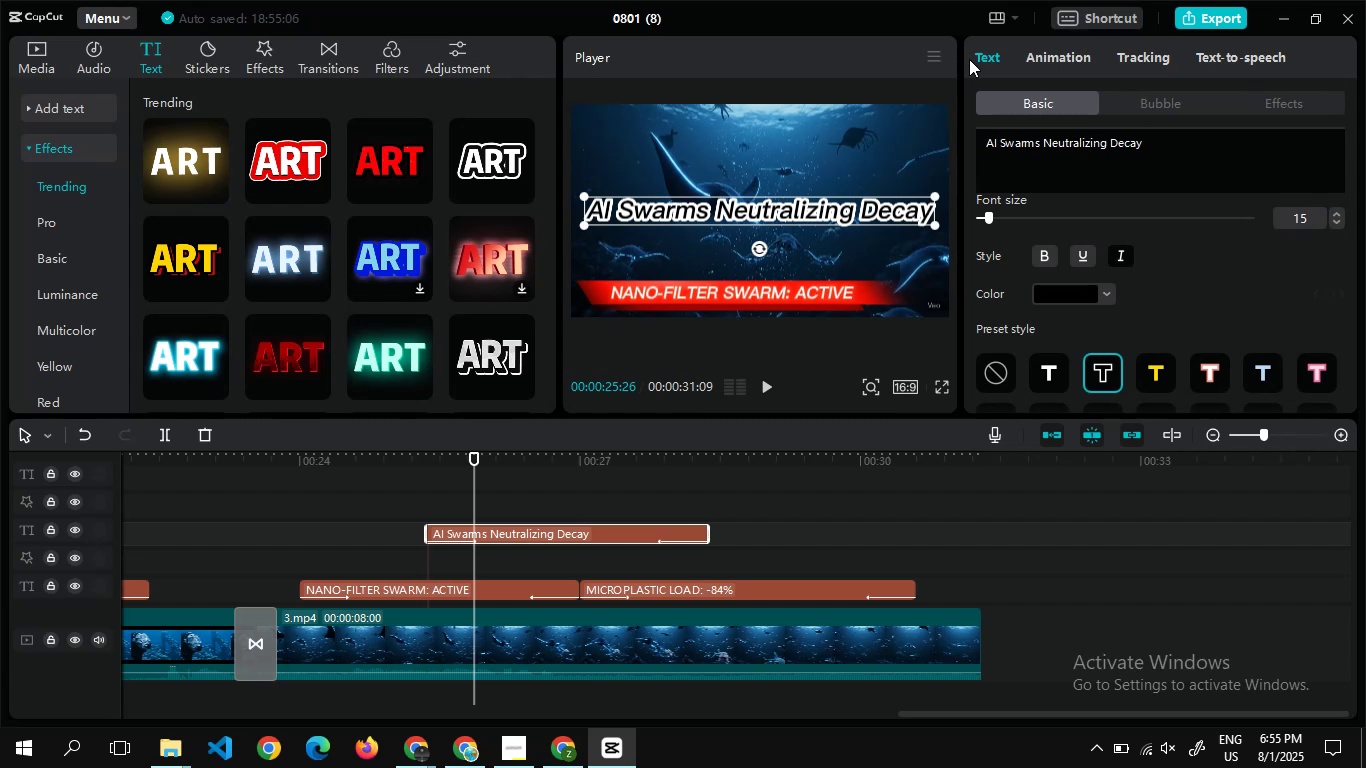 
left_click([1156, 114])
 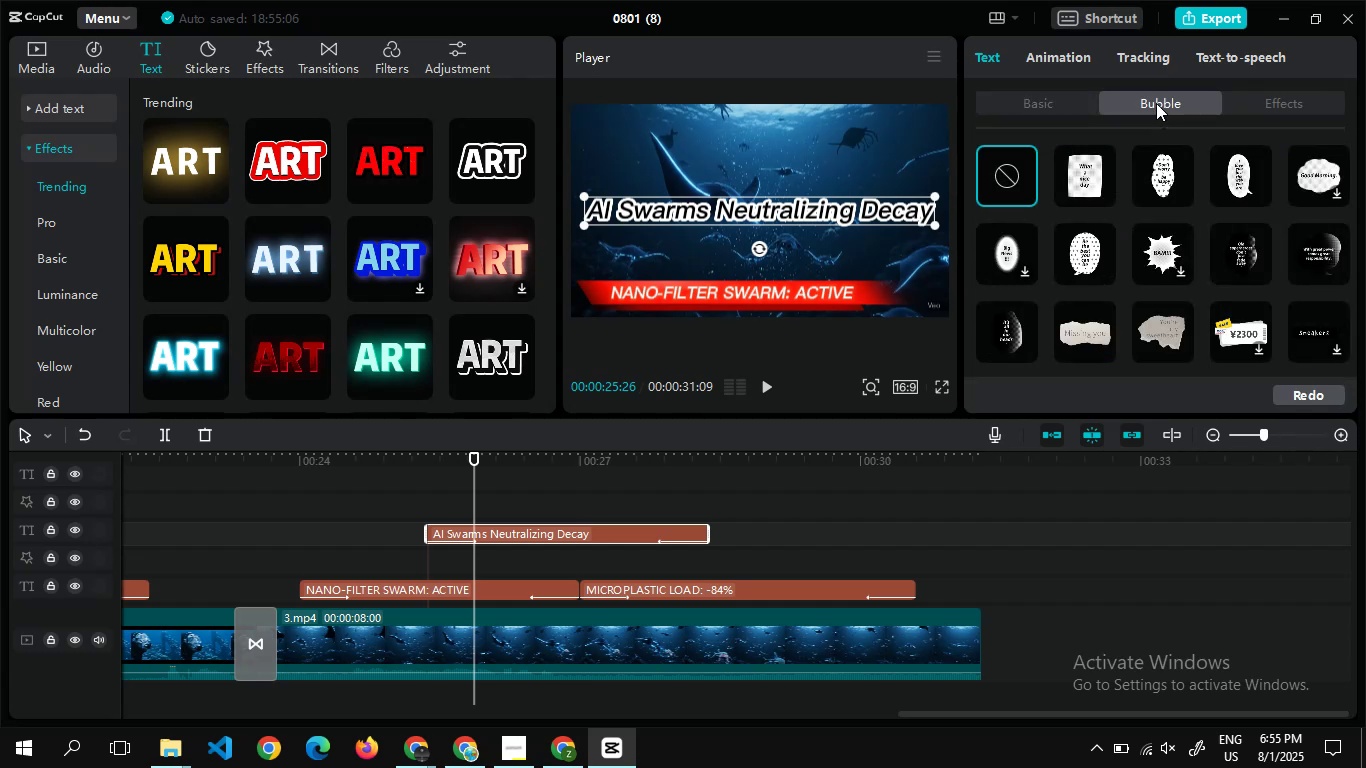 
mouse_move([1193, 165])
 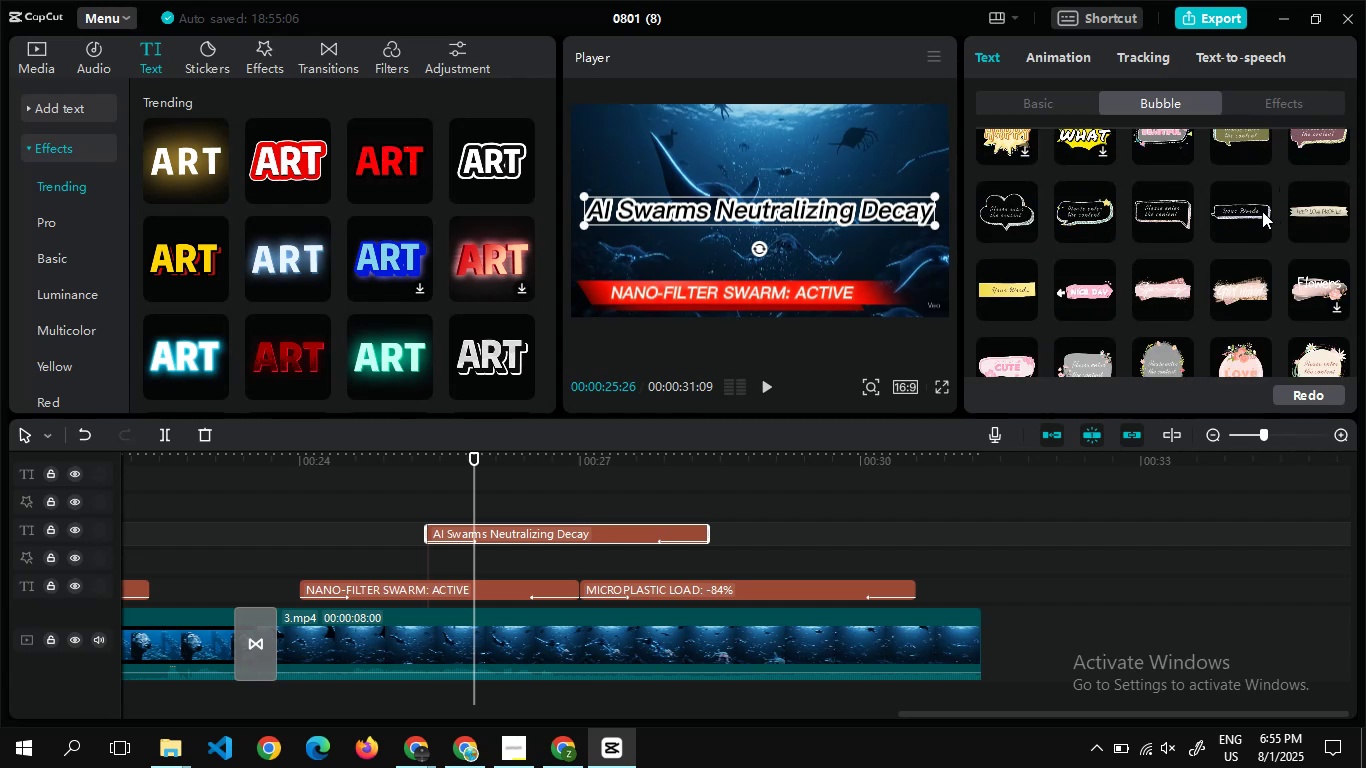 
left_click([1257, 211])
 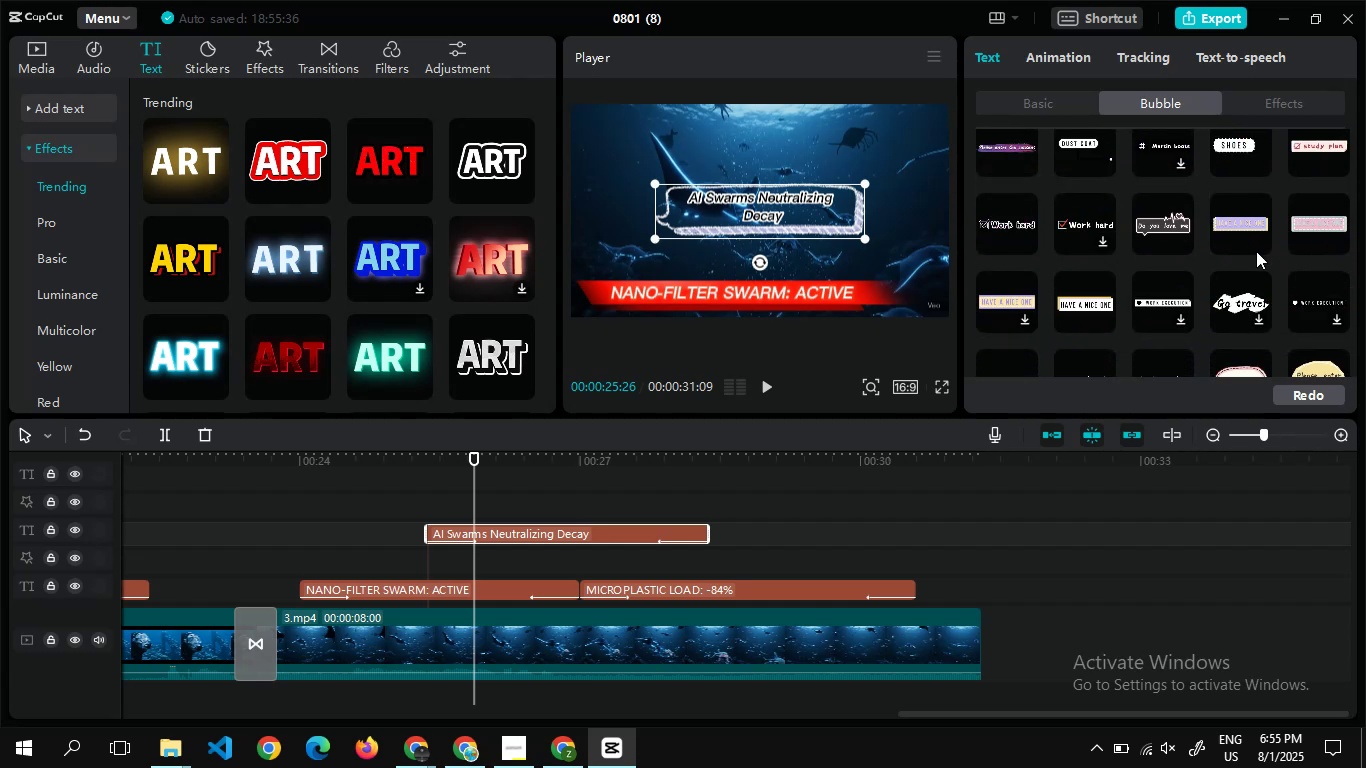 
wait(29.62)
 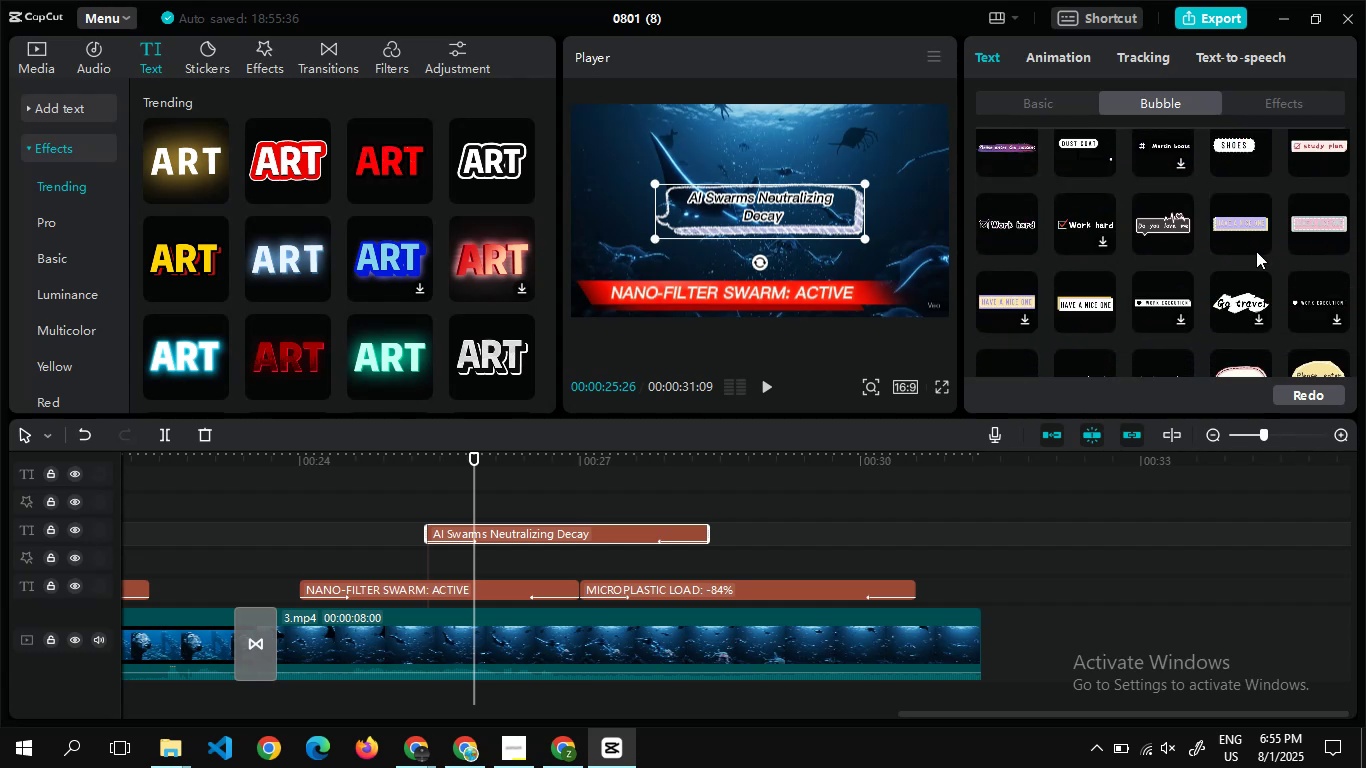 
left_click([1231, 240])
 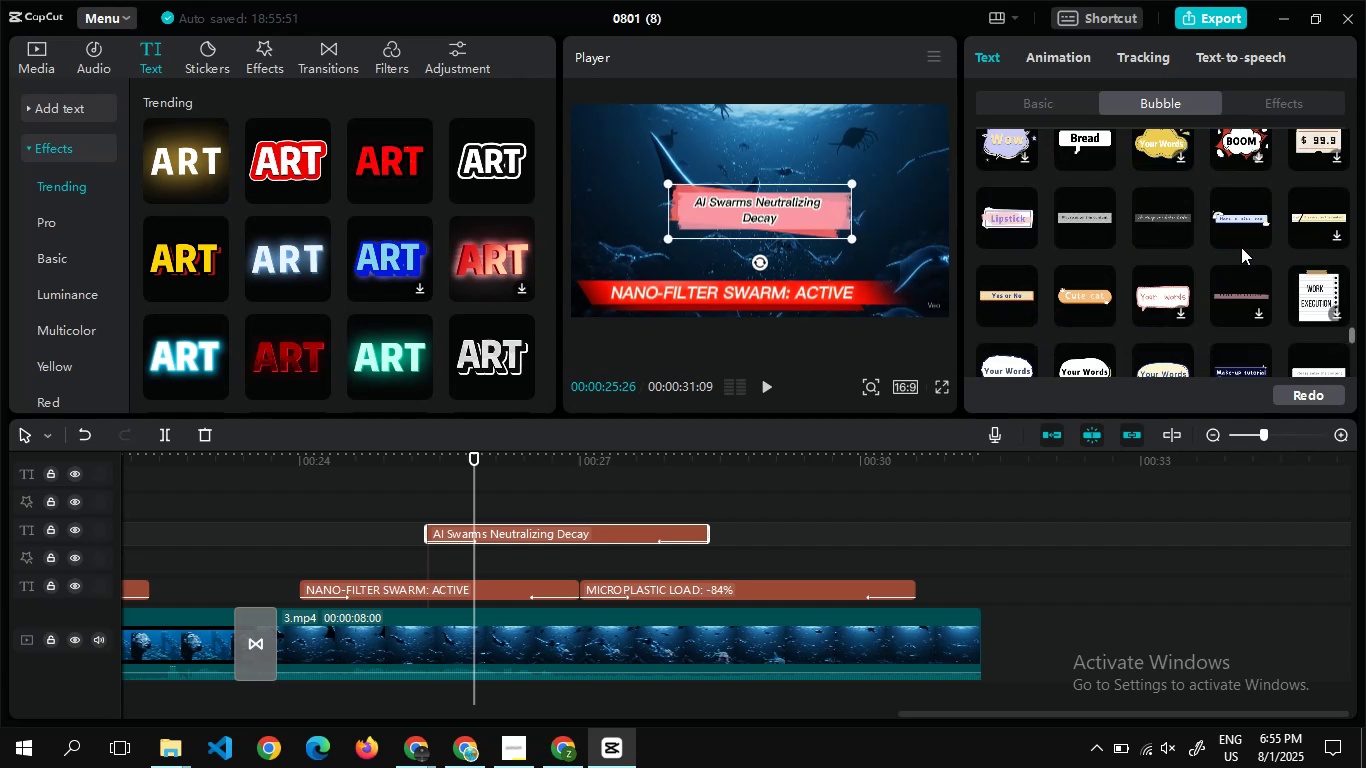 
wait(7.6)
 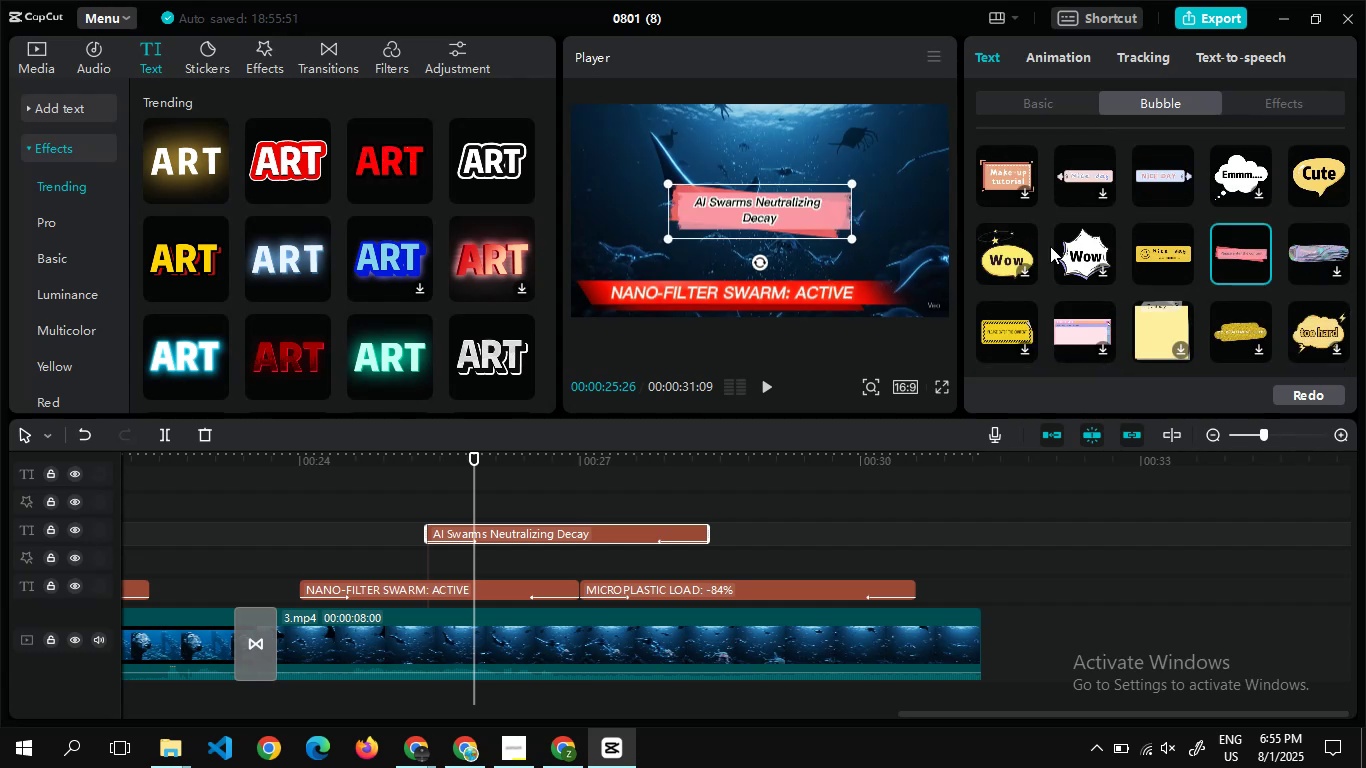 
left_click([1151, 213])
 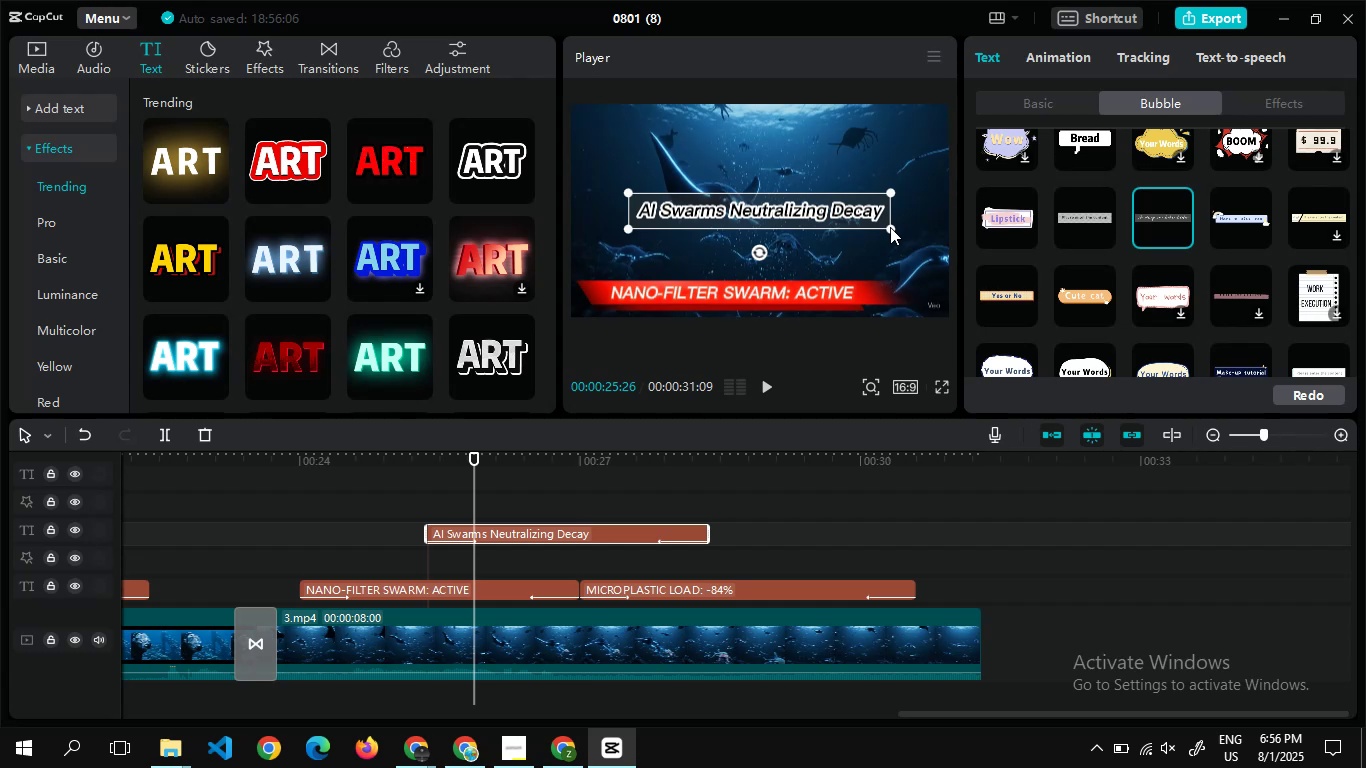 
wait(19.62)
 